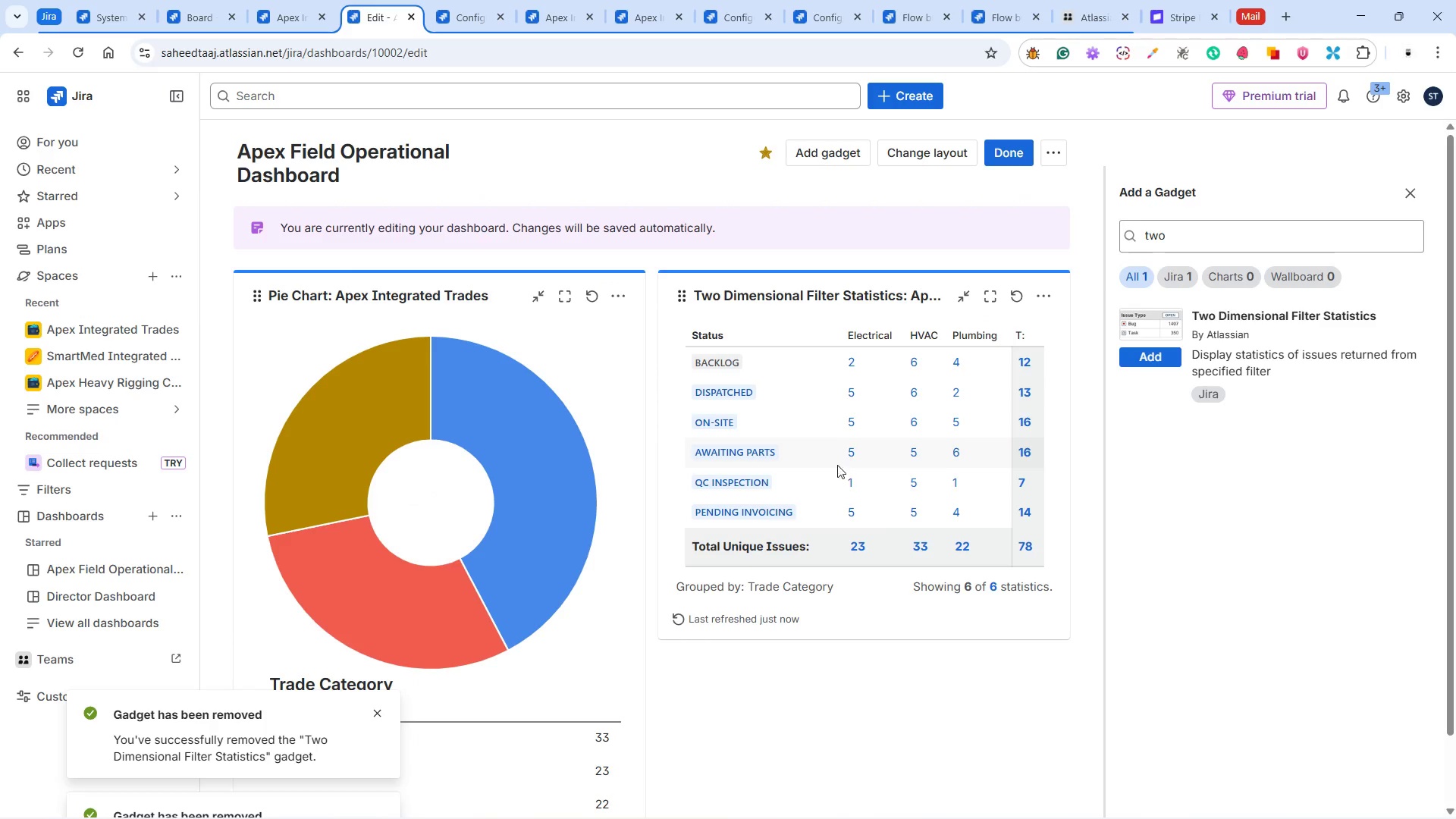 
scroll: coordinate [864, 460], scroll_direction: down, amount: 5.0
 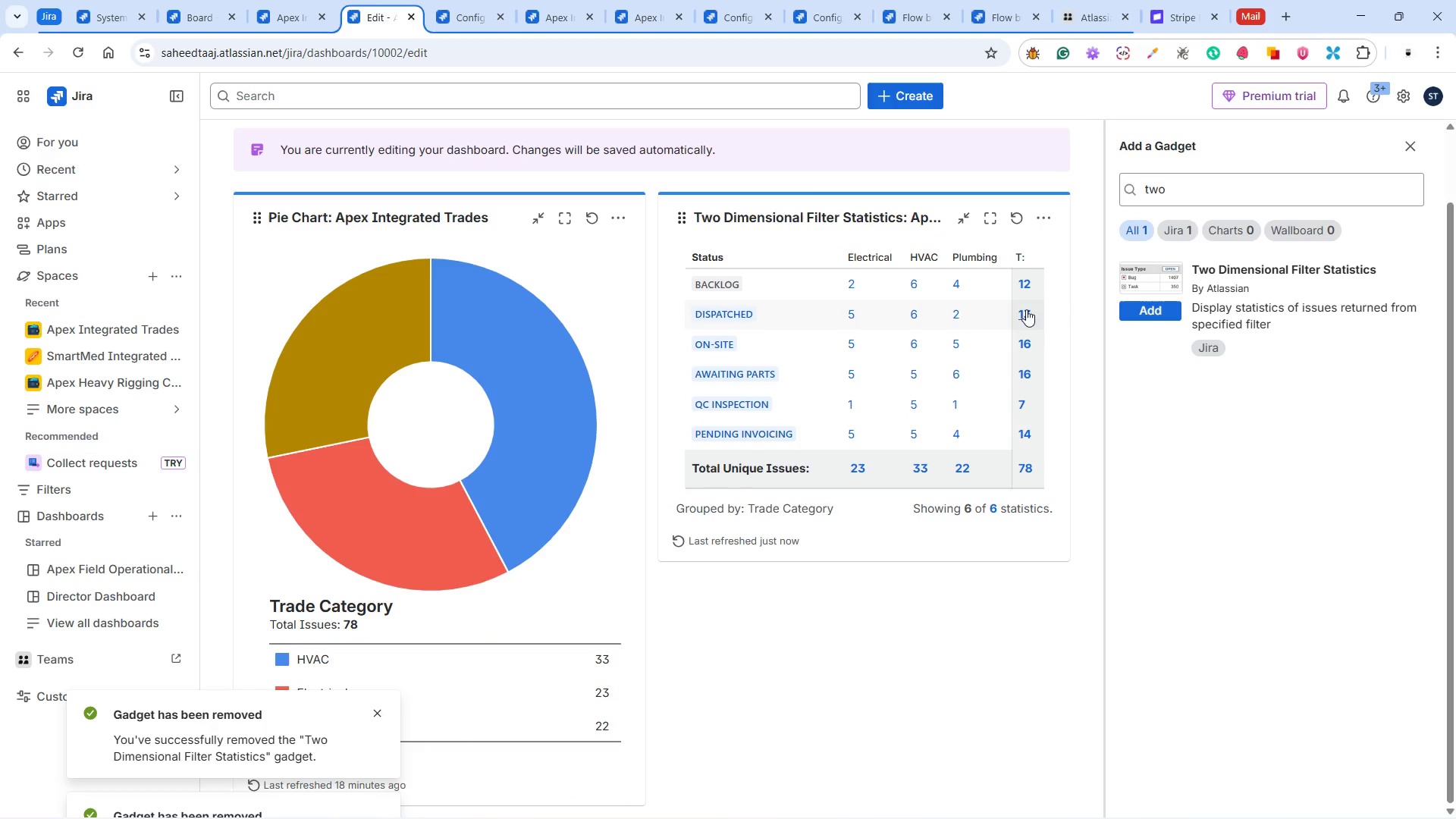 
wait(10.46)
 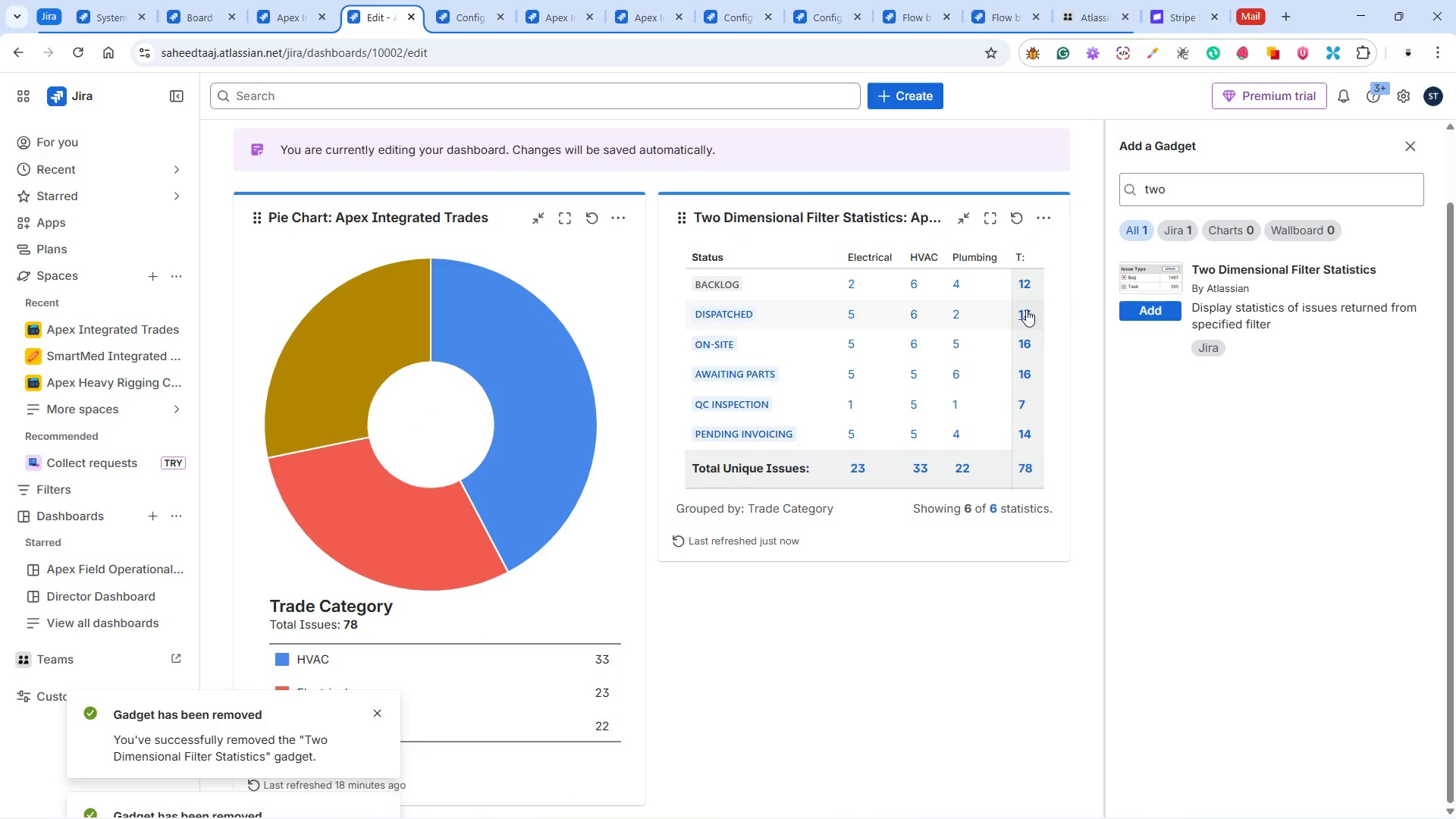 
mouse_move([344, 363])
 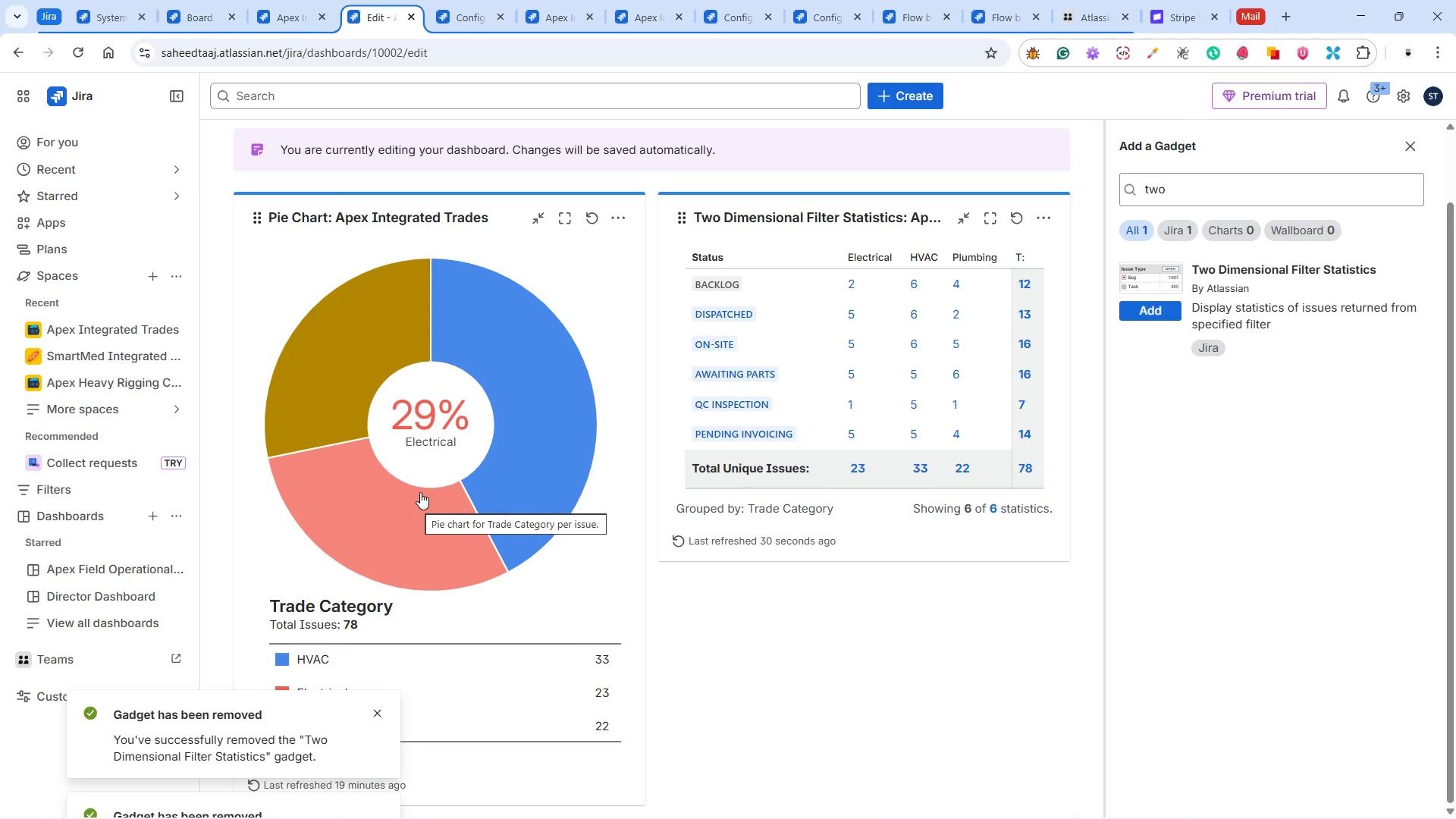 
wait(20.09)
 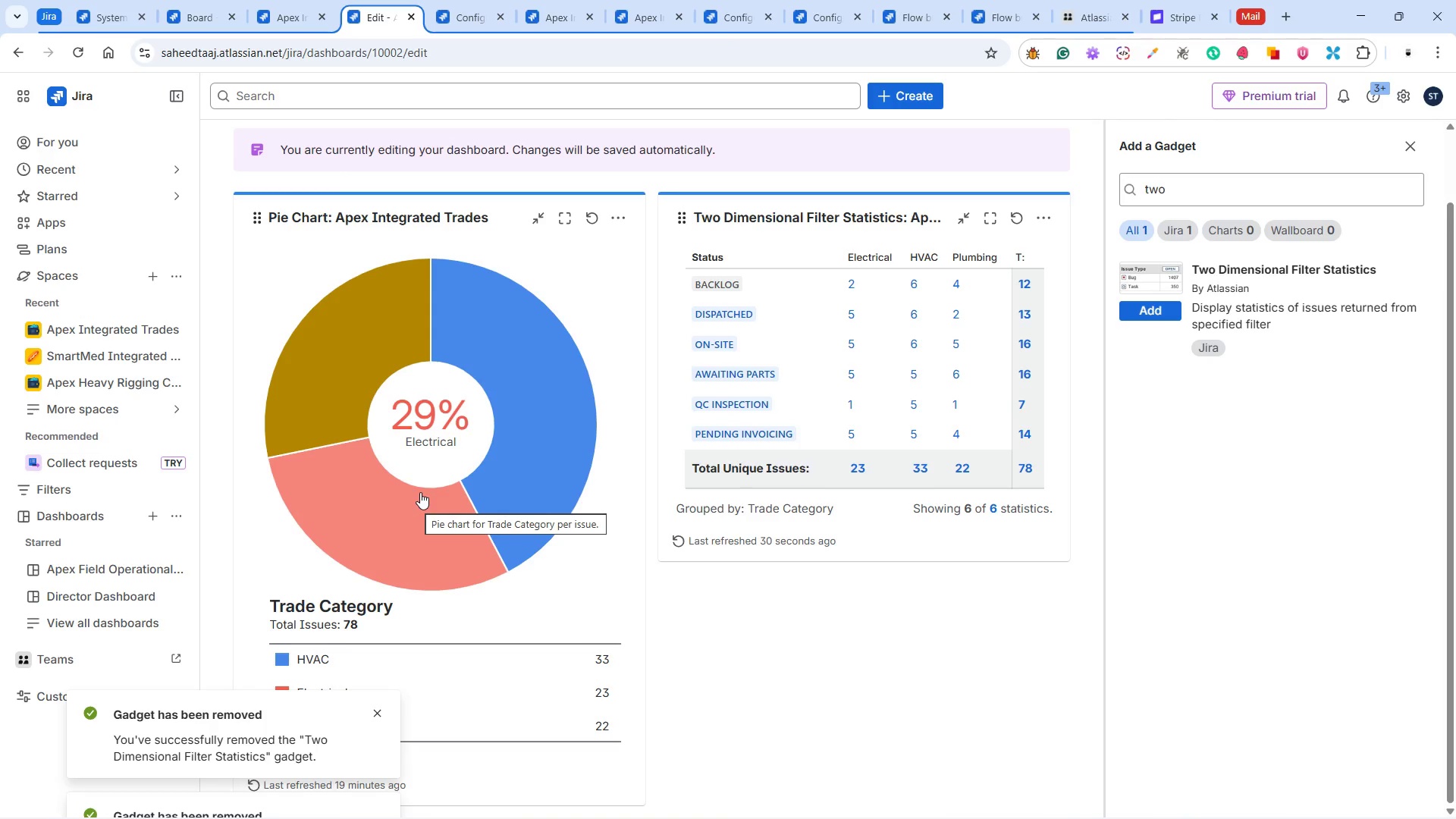 
double_click([1222, 190])
 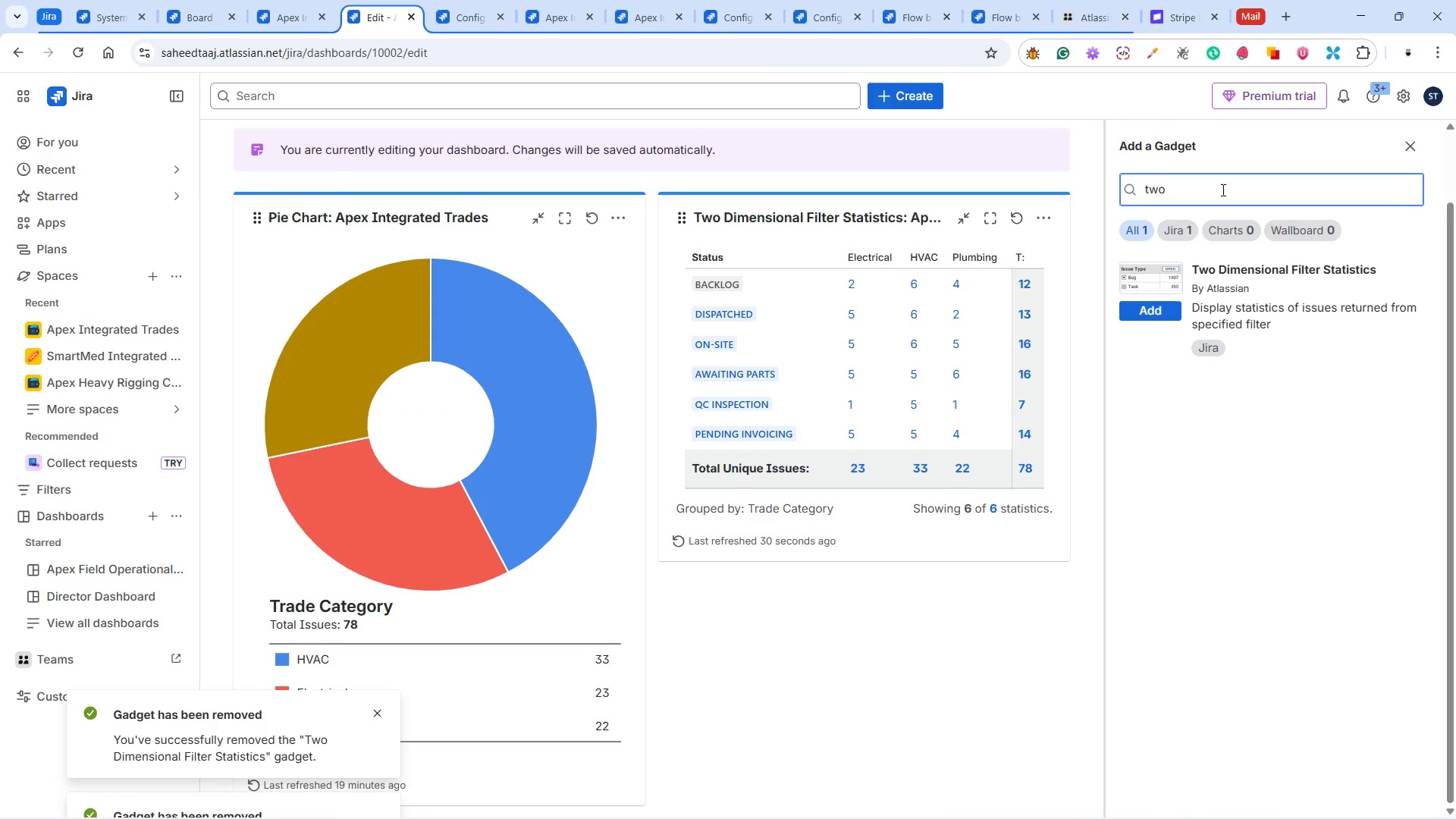 
triple_click([1222, 190])
 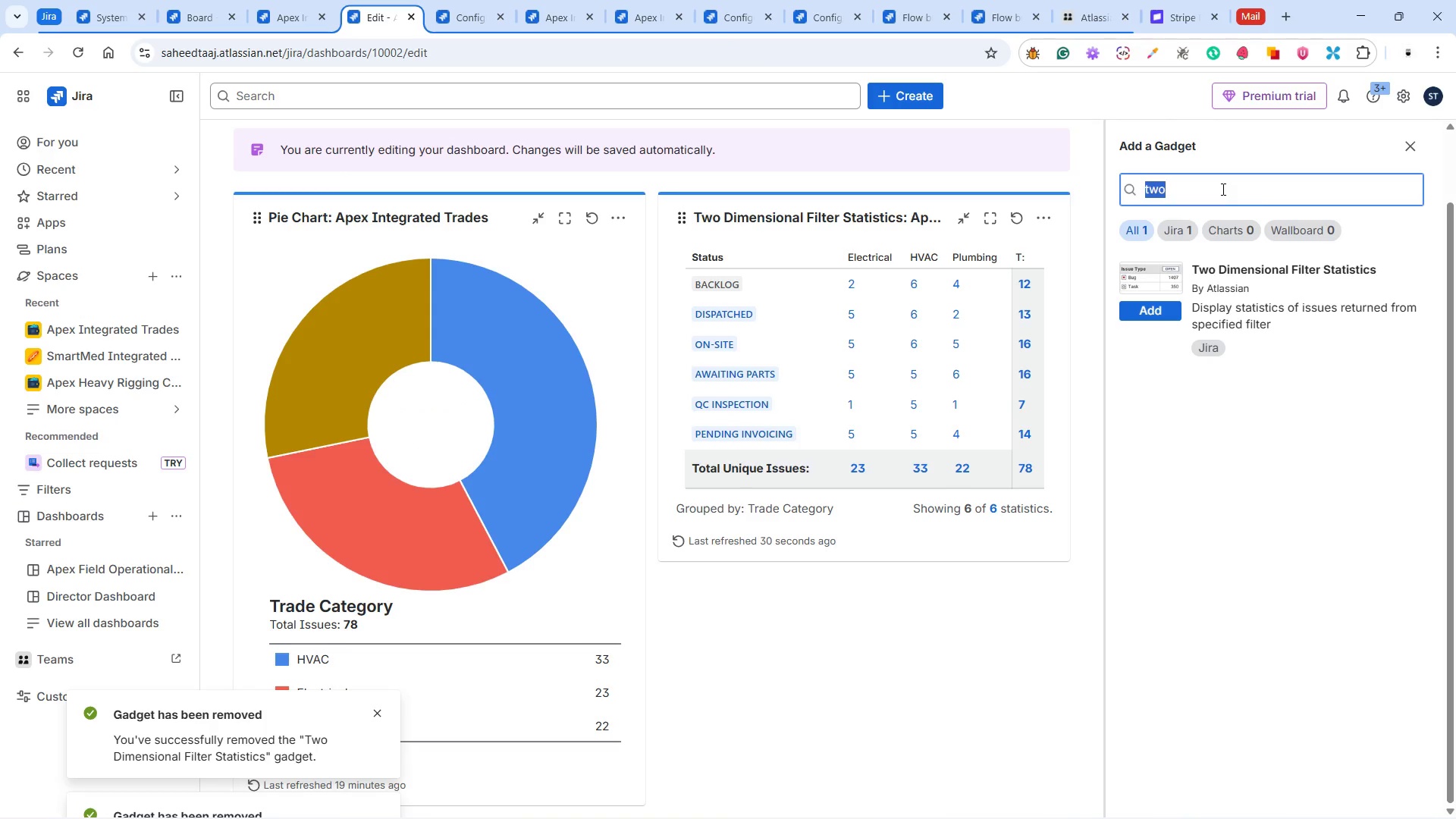 
type(filter)
 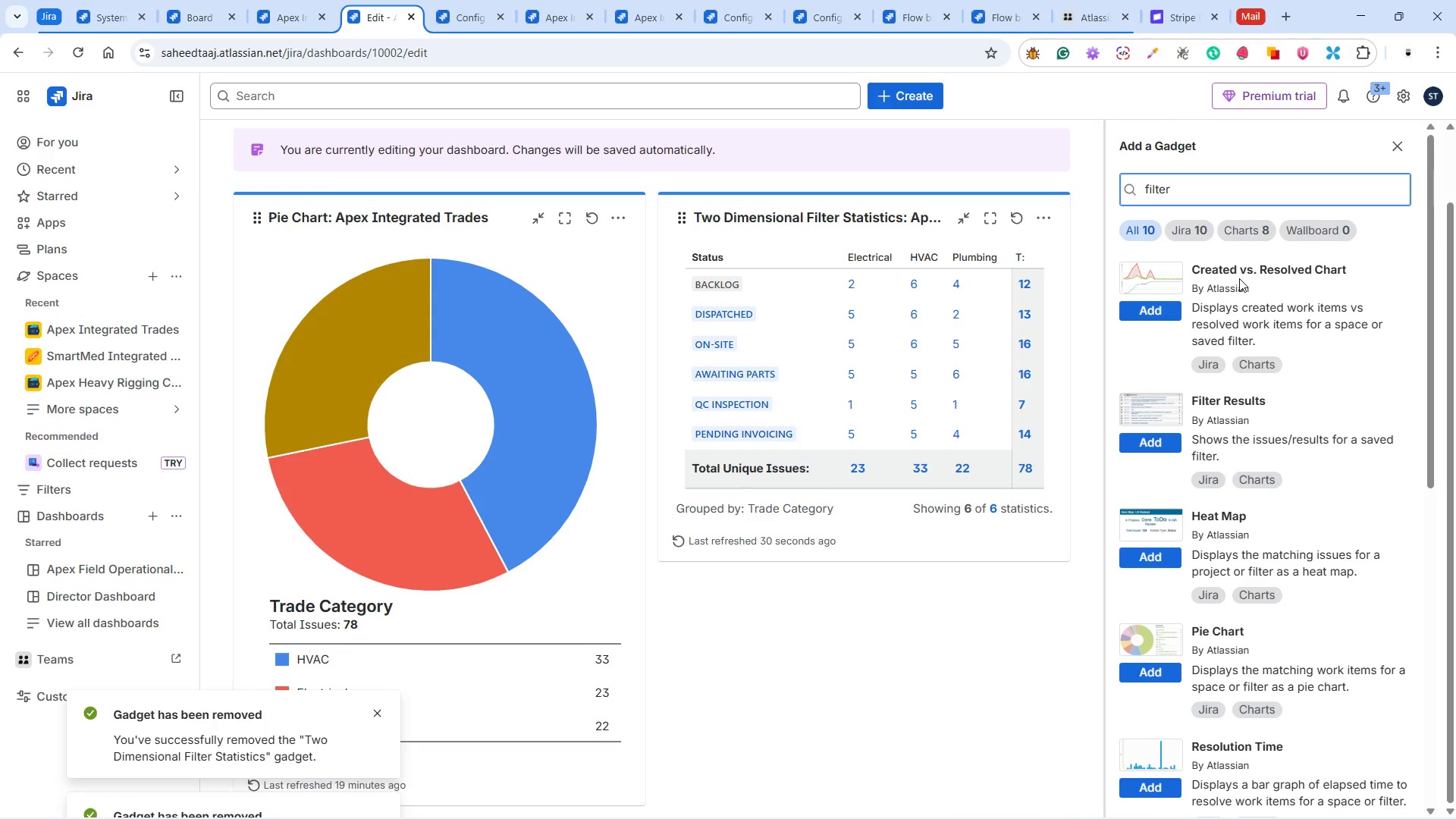 
key(Space)
 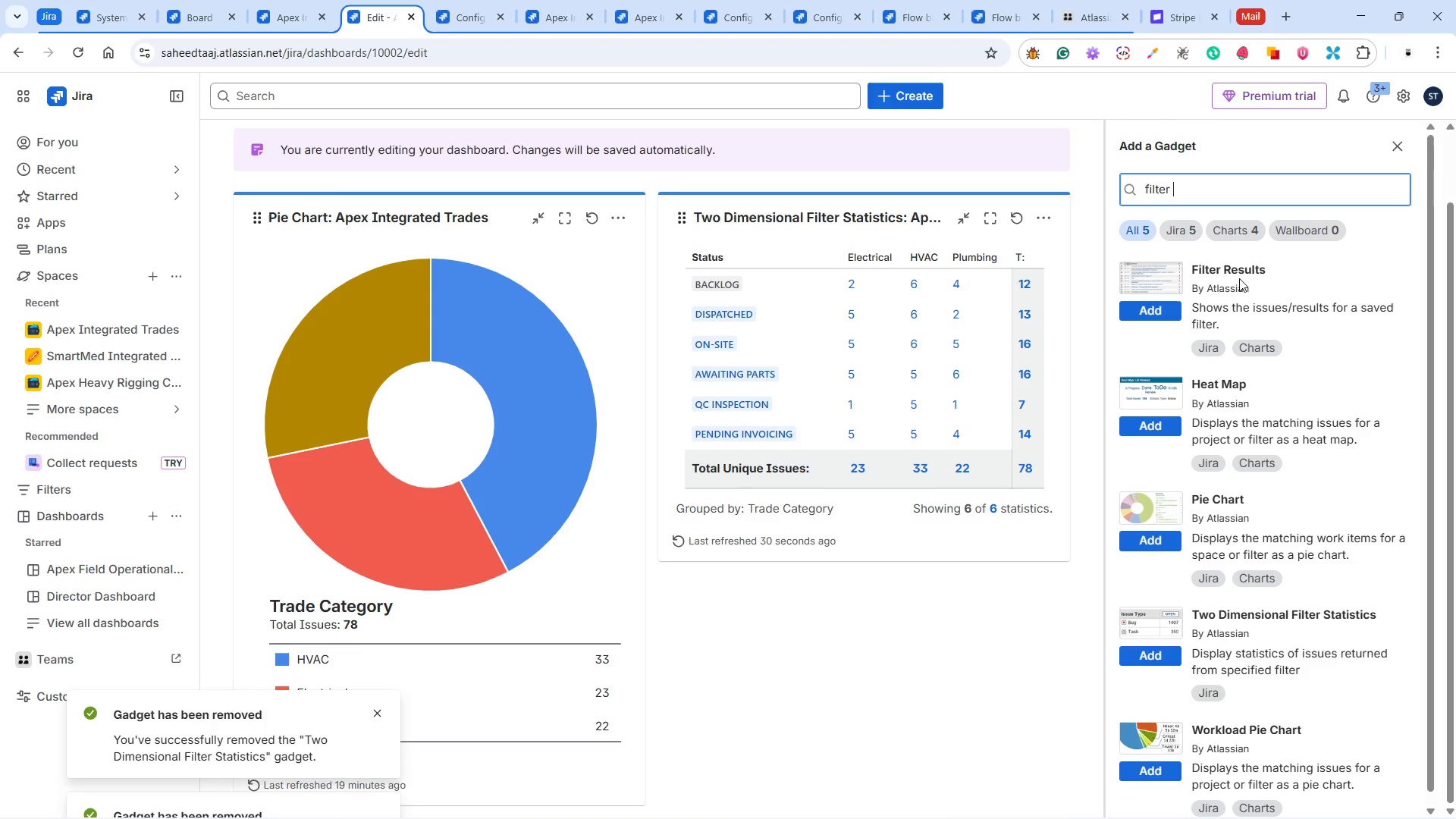 
left_click([1239, 278])
 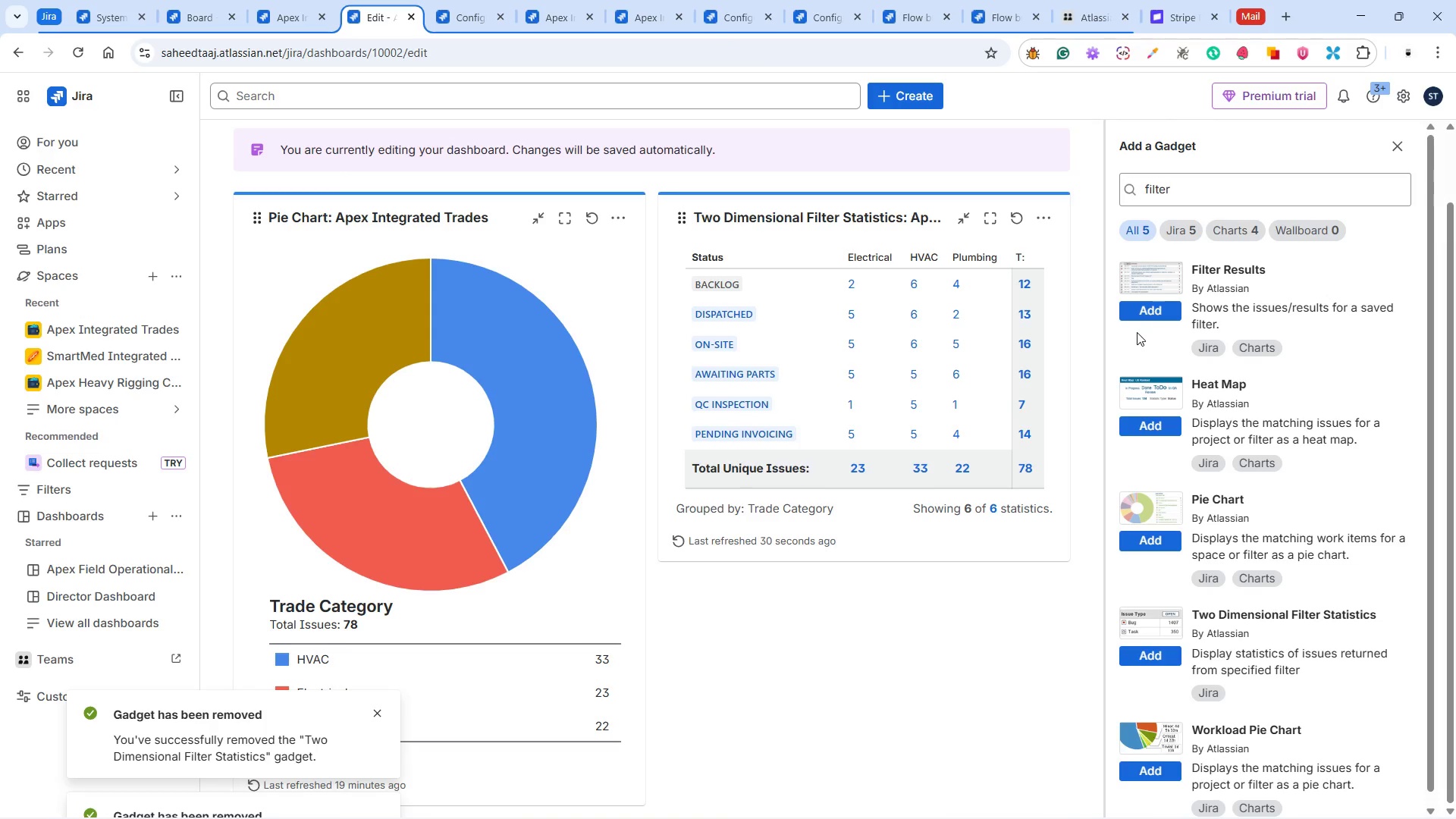 
wait(5.03)
 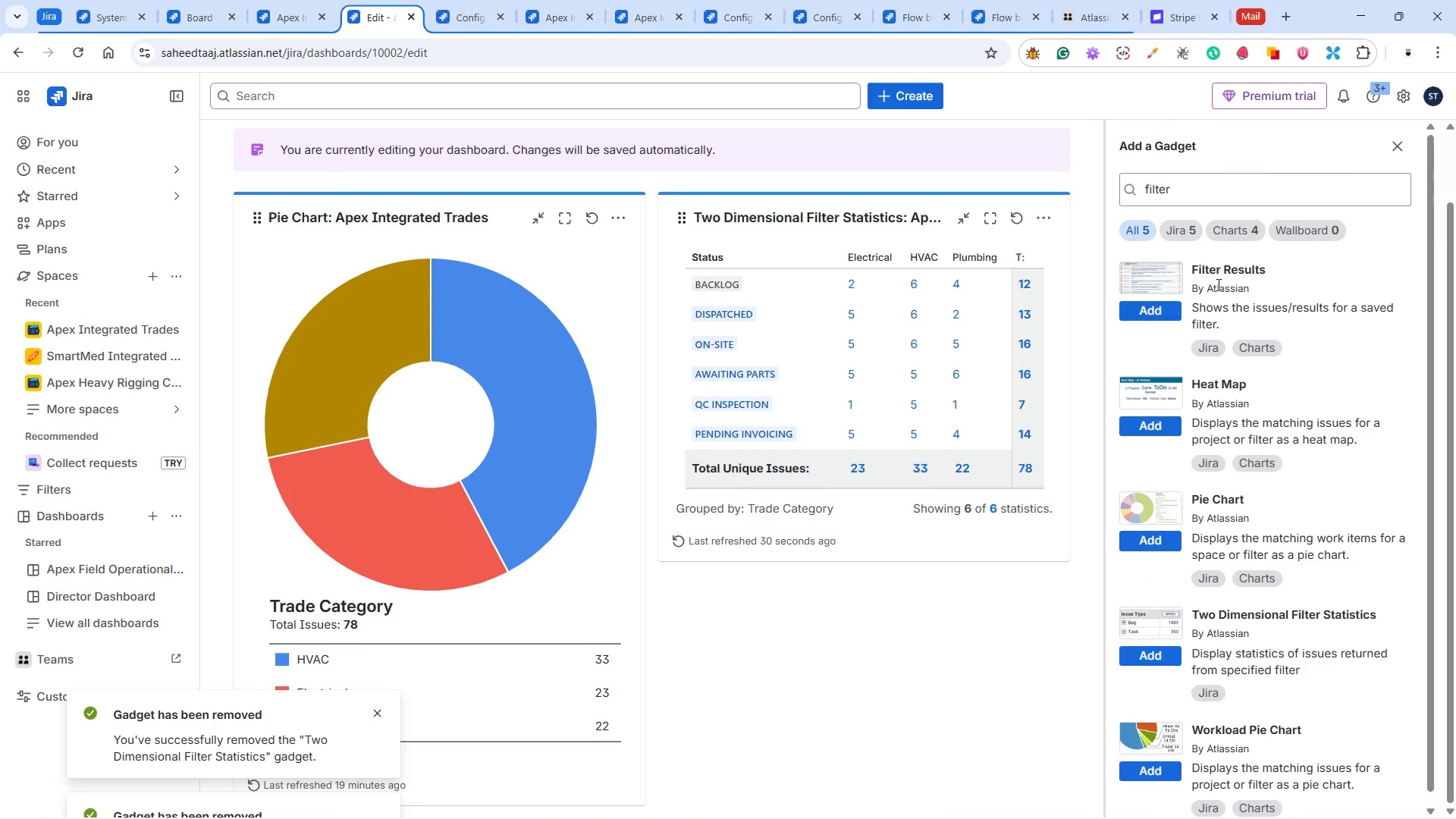 
left_click([1144, 306])
 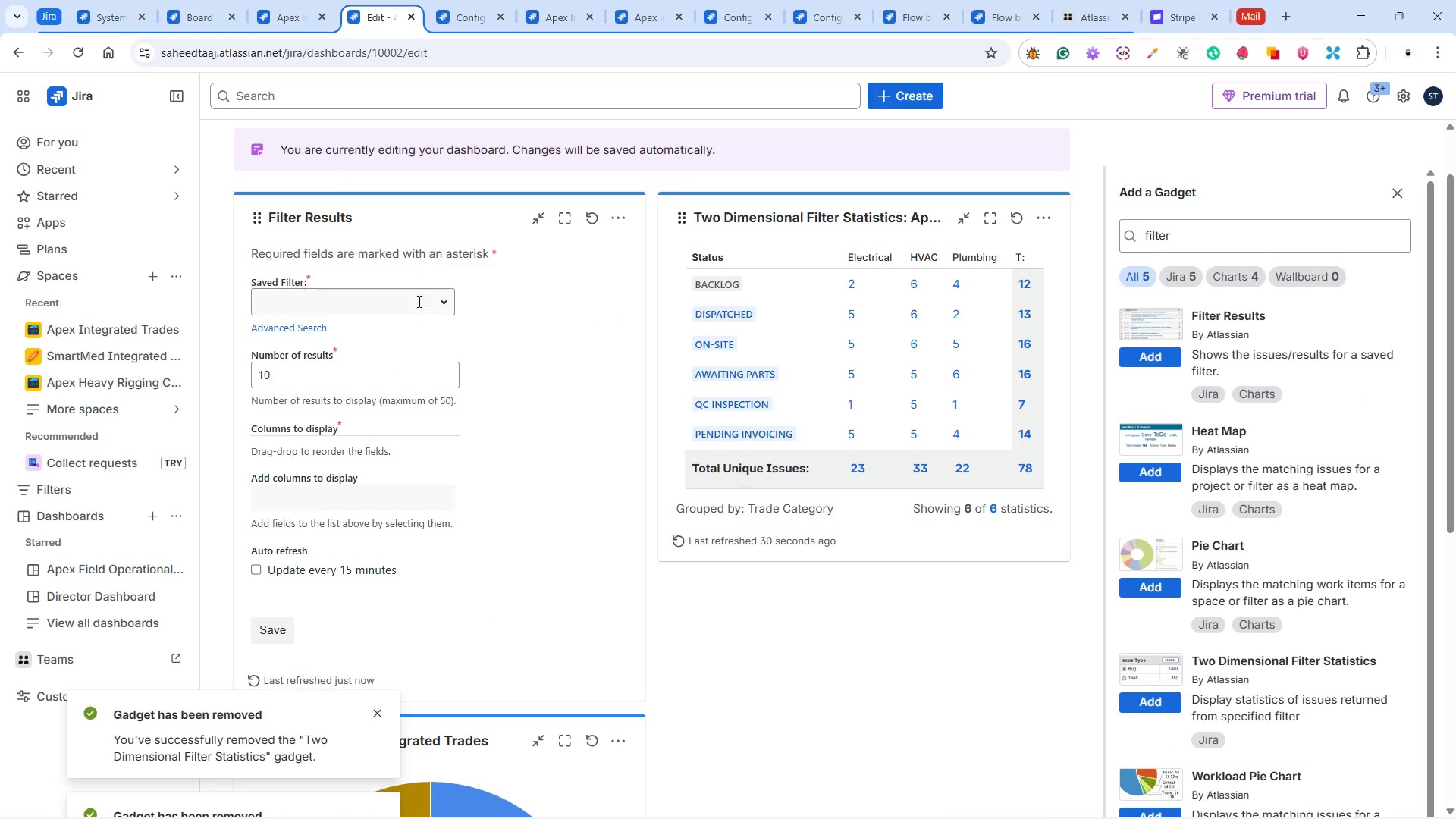 
left_click([397, 305])
 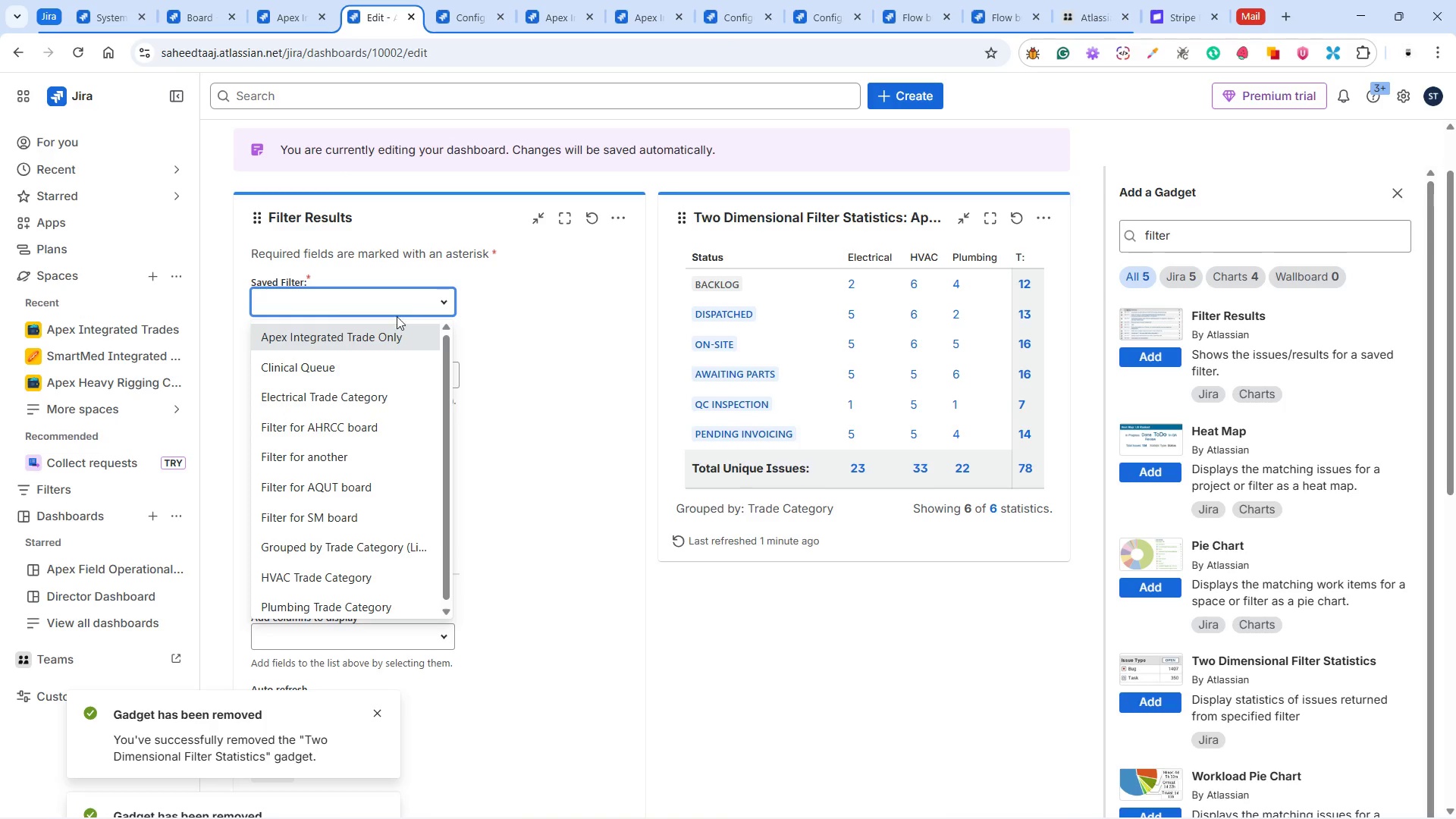 
left_click([396, 337])
 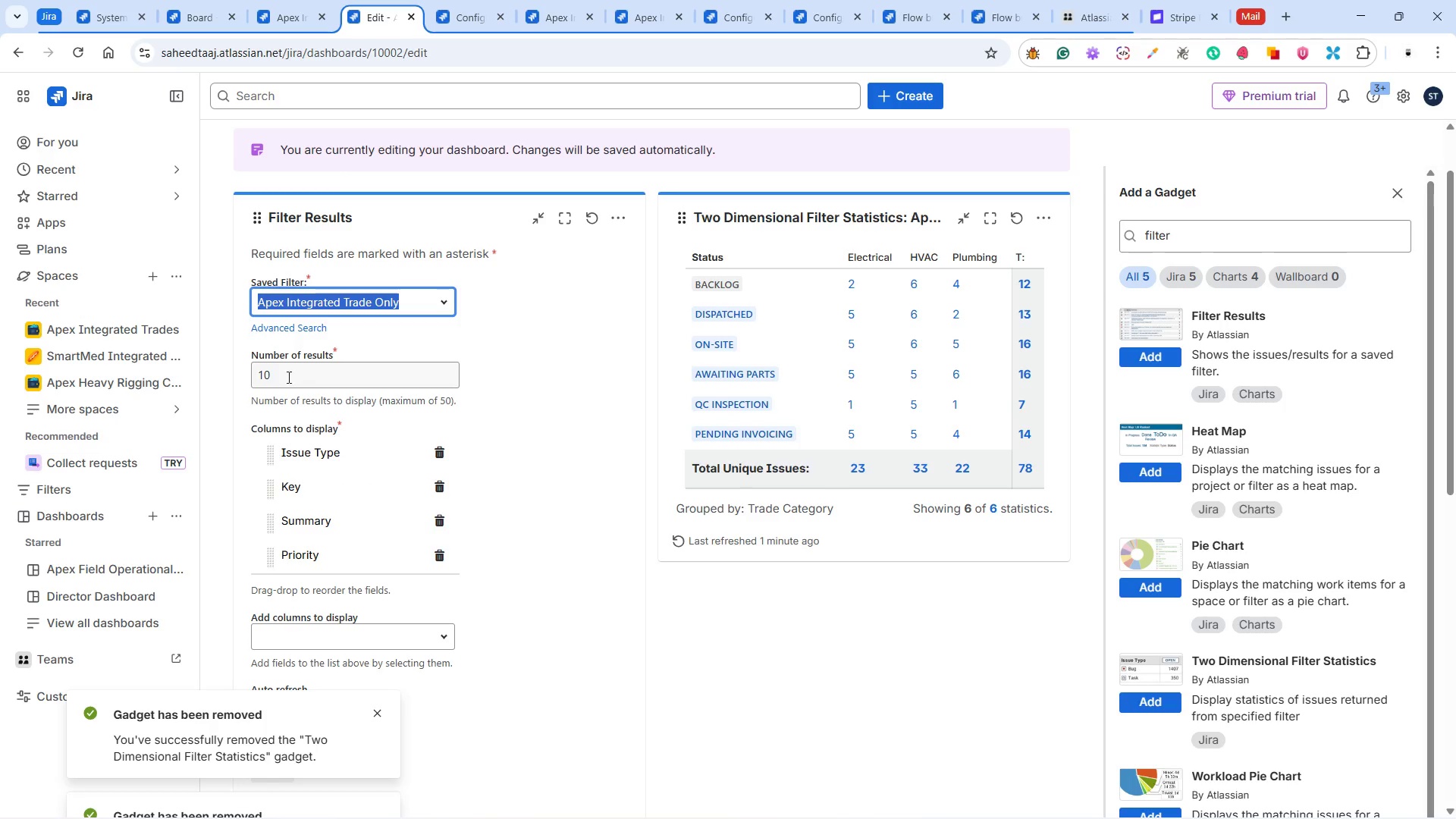 
left_click([262, 370])
 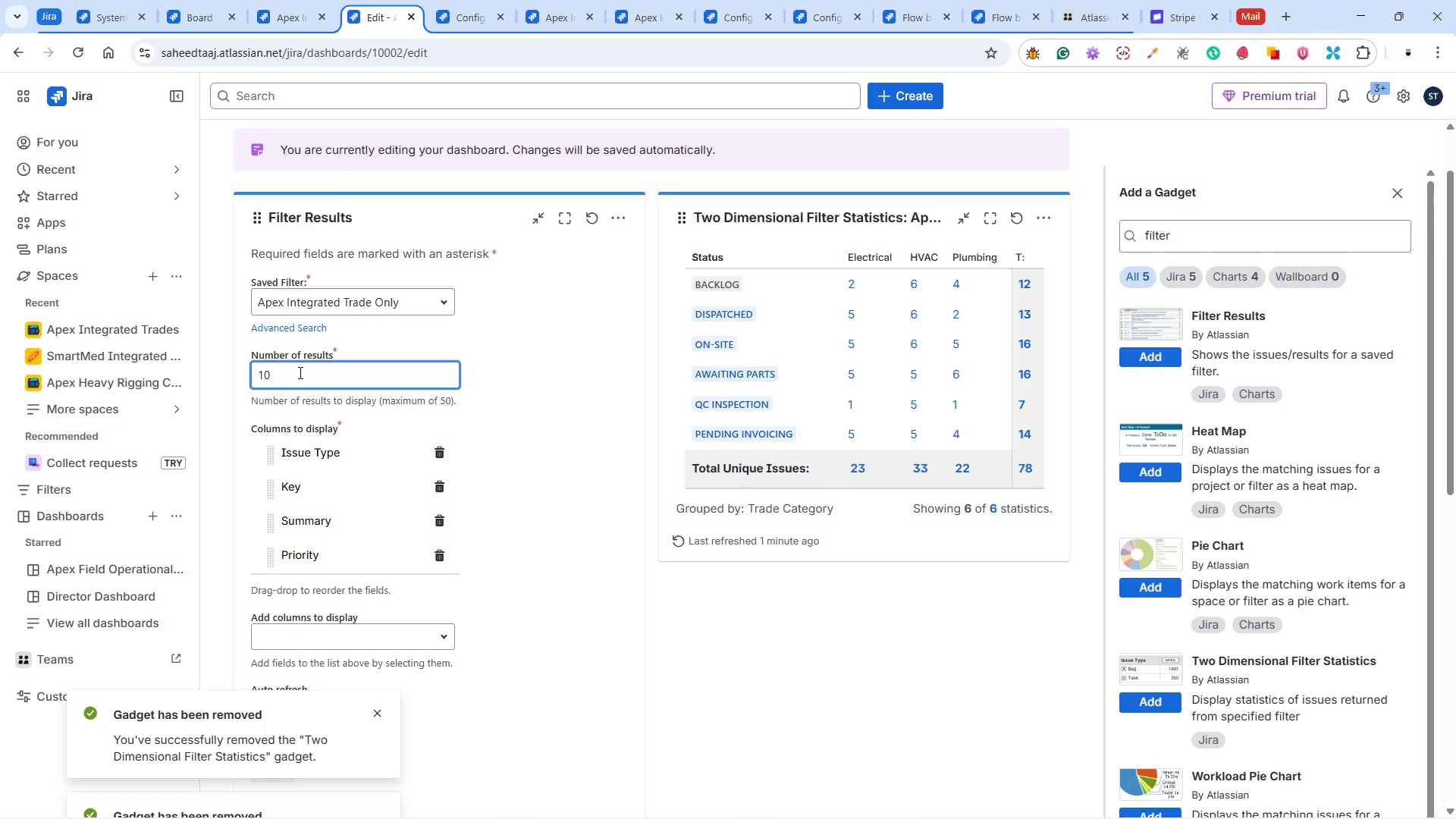 
key(0)
 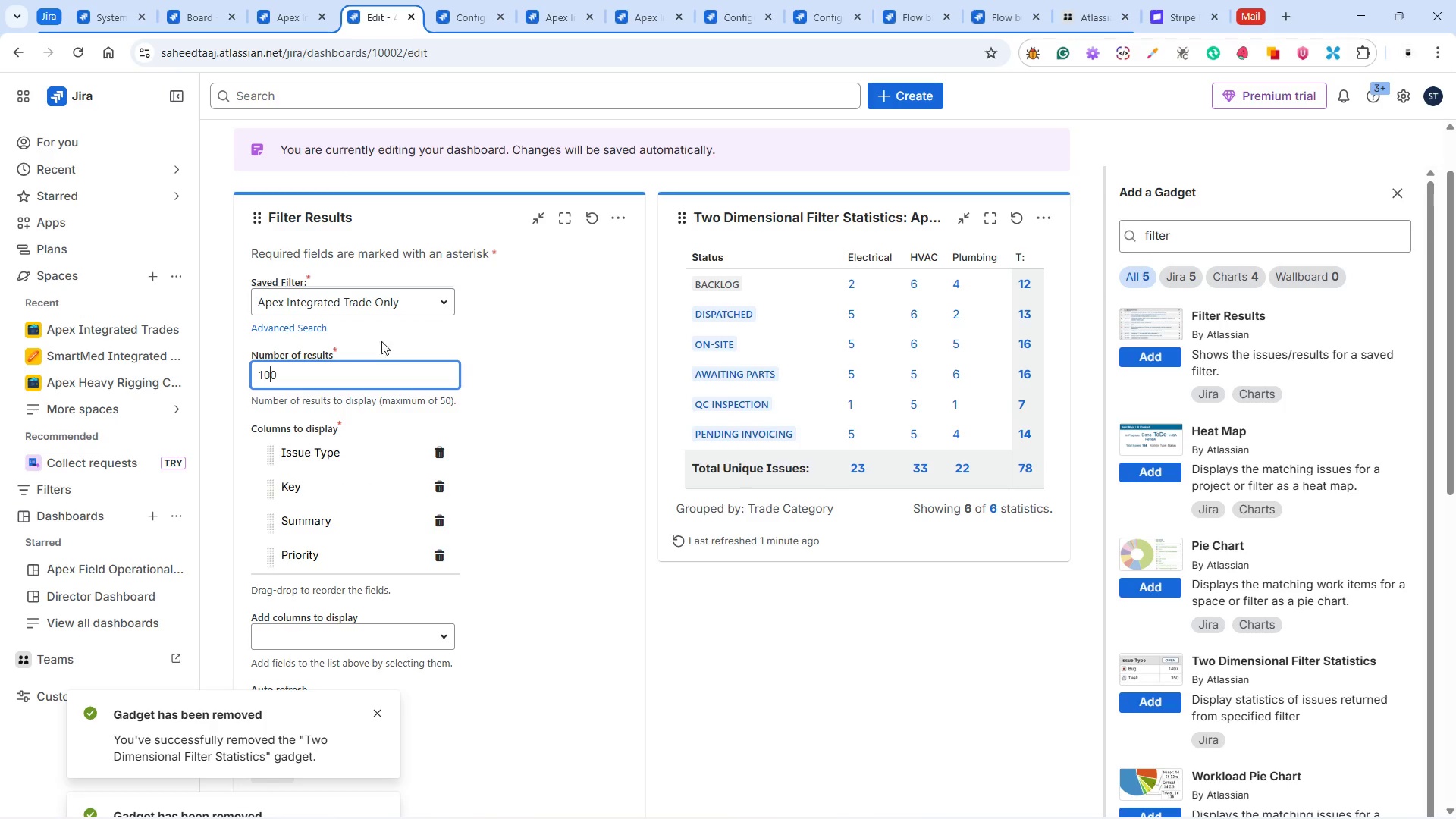 
left_click([387, 335])
 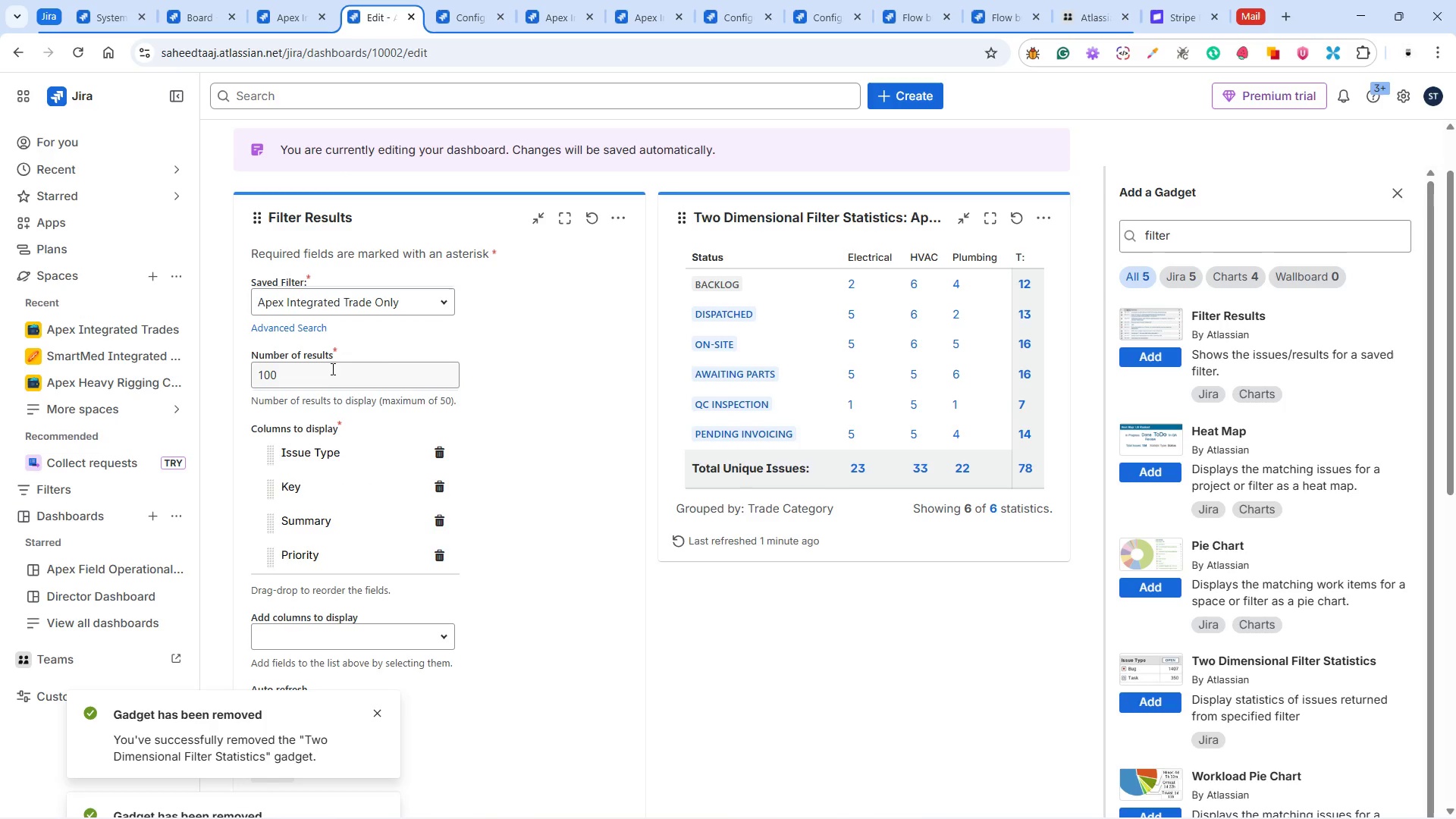 
left_click([315, 372])
 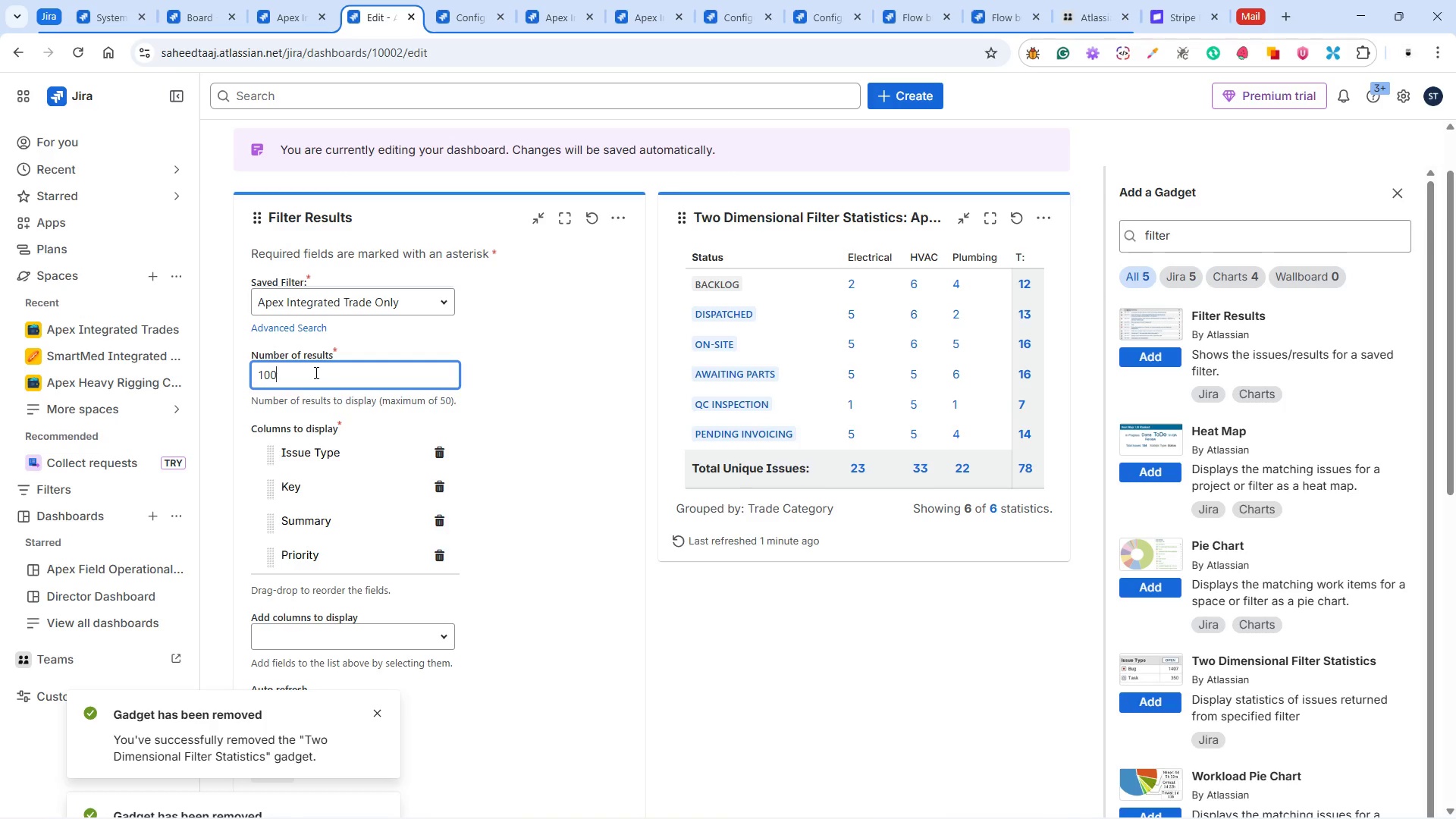 
key(Backspace)
 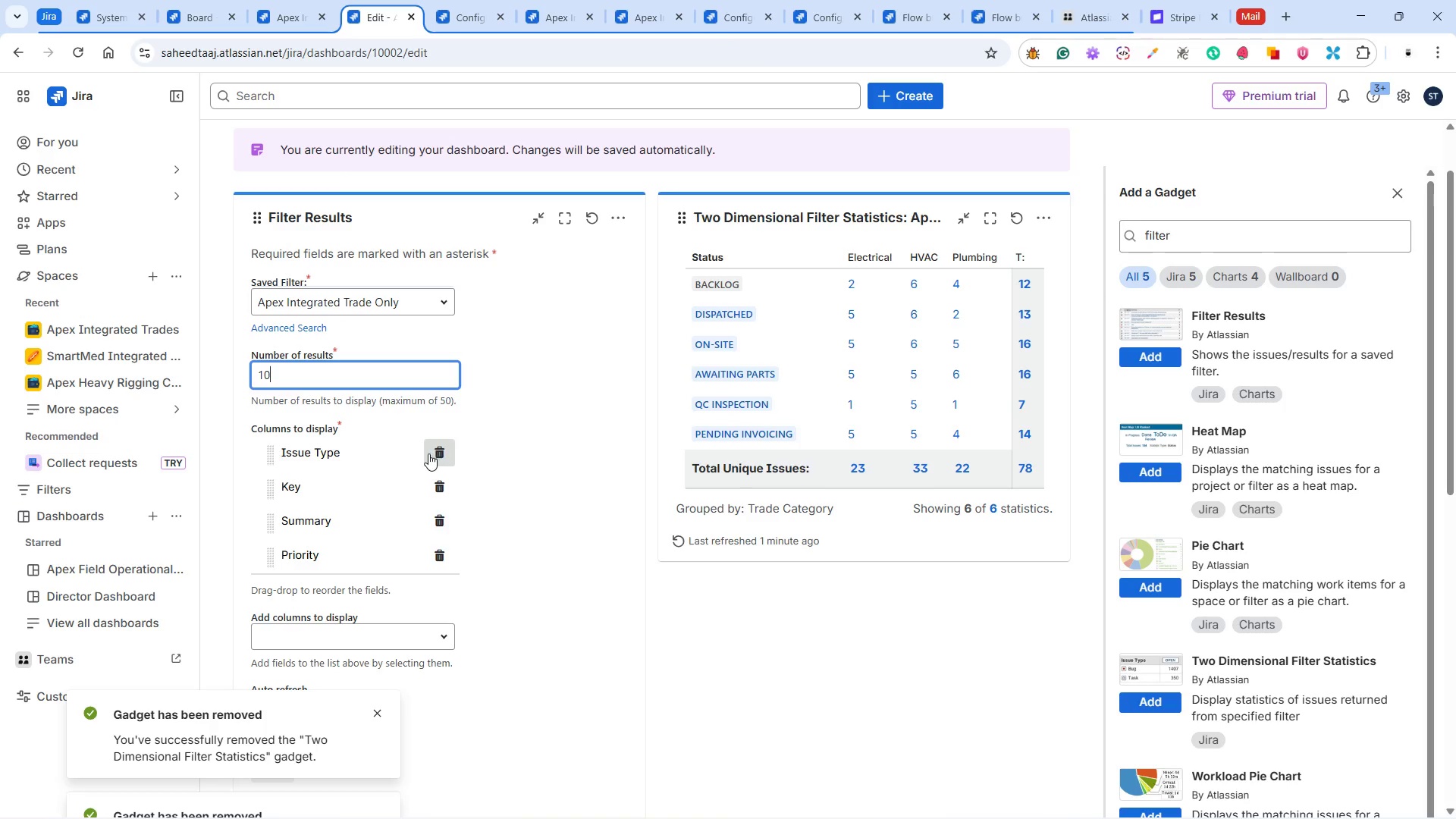 
scroll: coordinate [406, 488], scroll_direction: down, amount: 3.0
 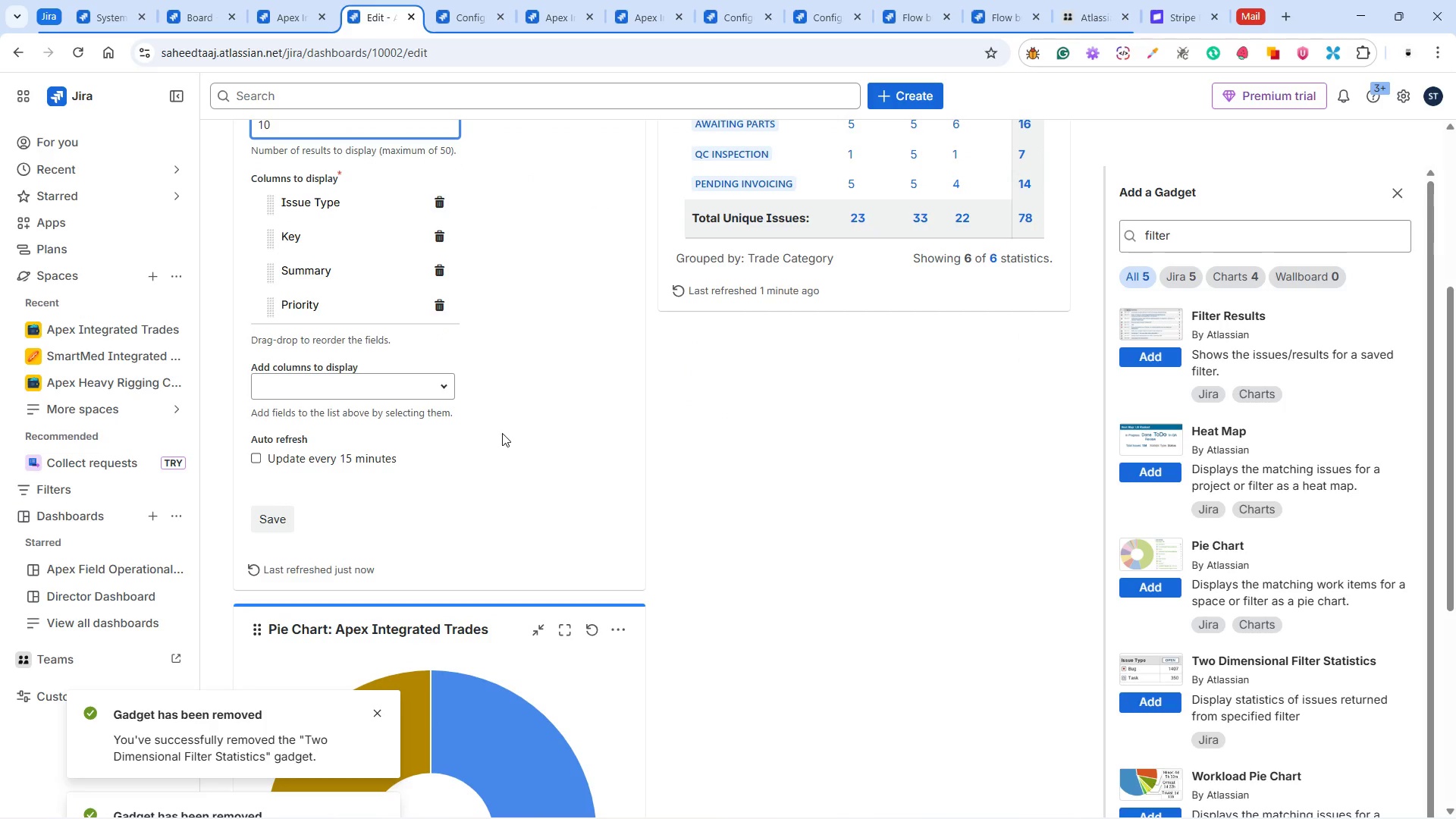 
scroll: coordinate [503, 433], scroll_direction: up, amount: 2.0
 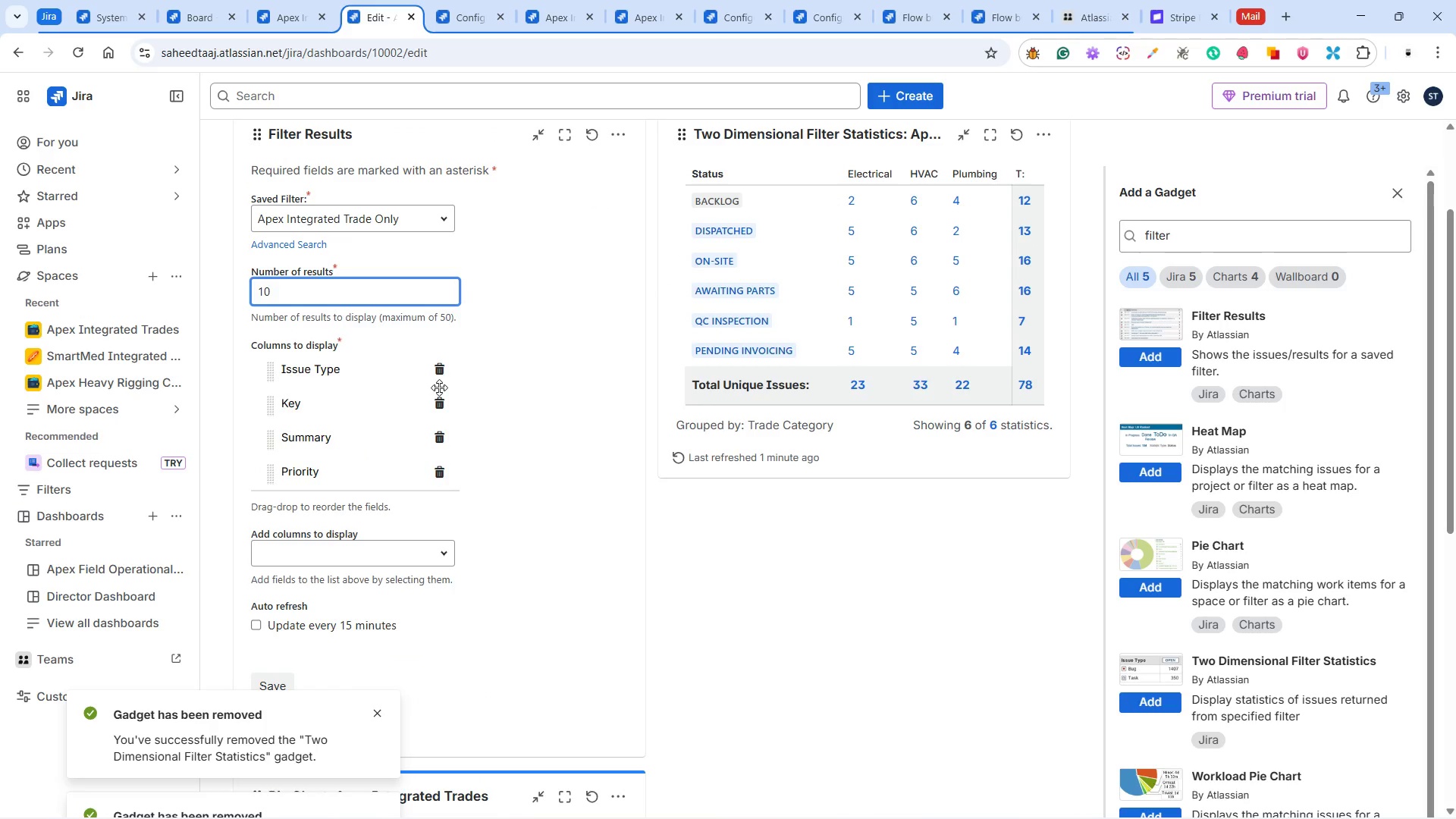 
wait(9.39)
 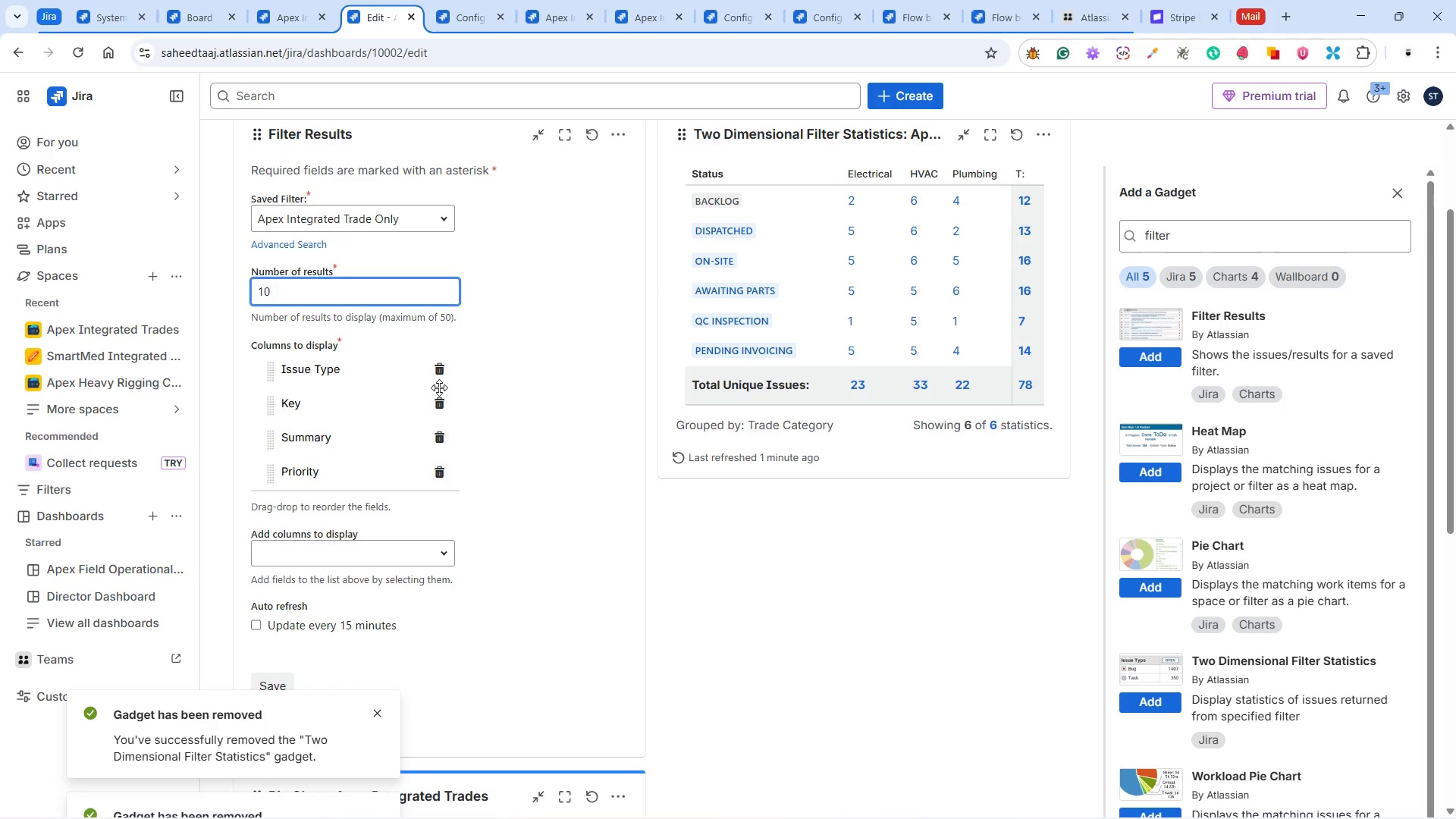 
left_click([438, 369])
 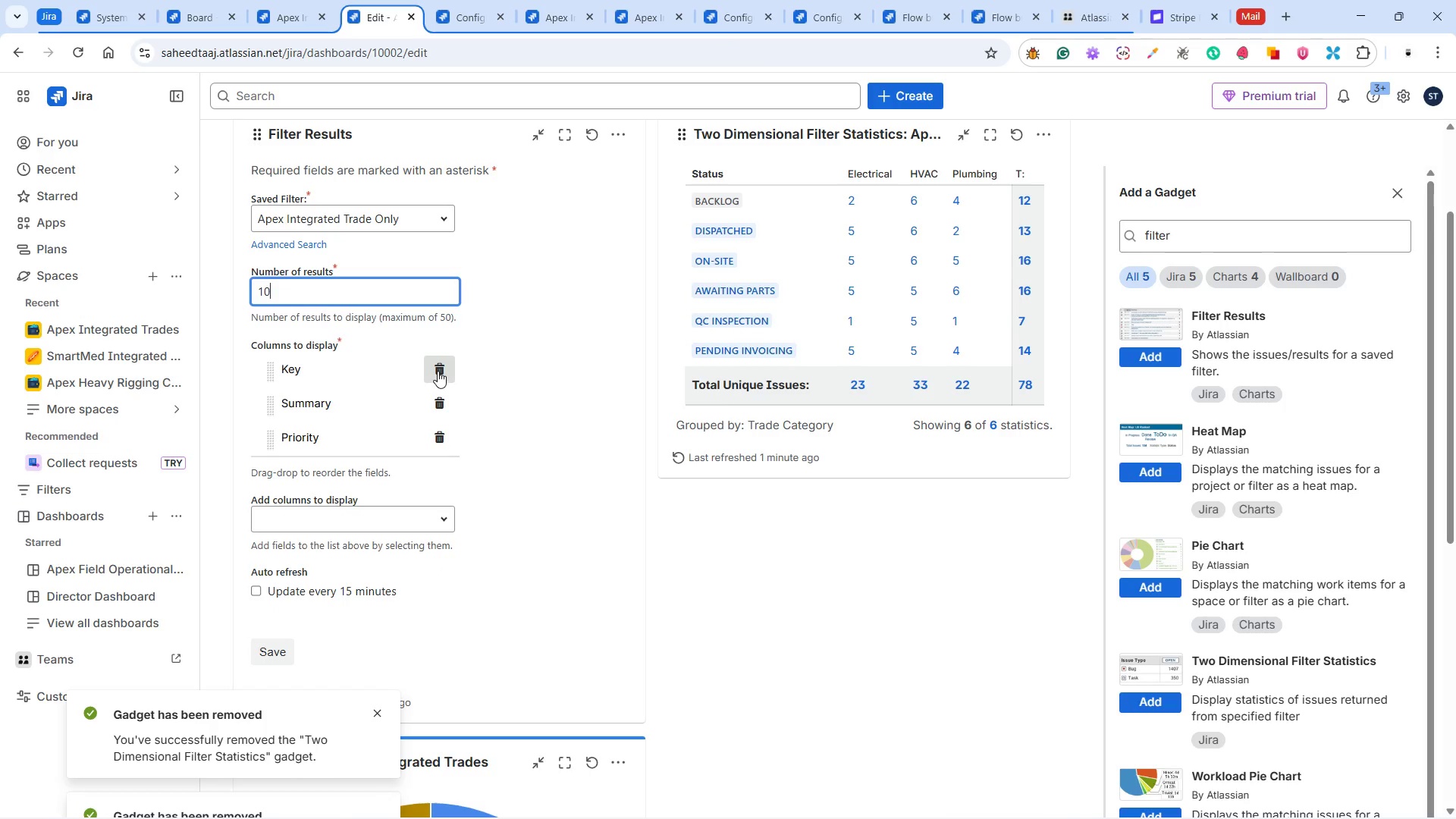 
left_click([438, 371])
 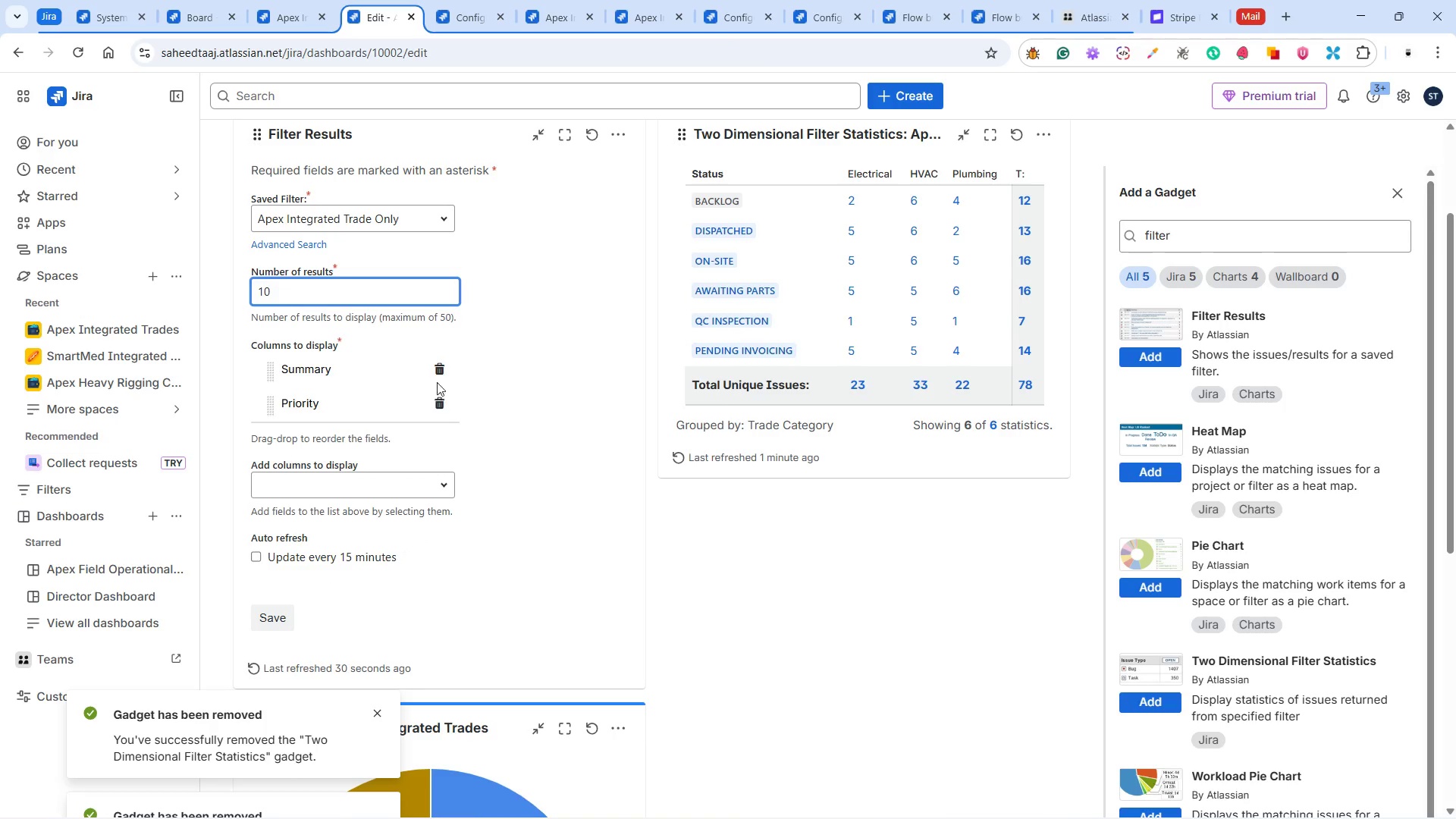 
left_click([438, 374])
 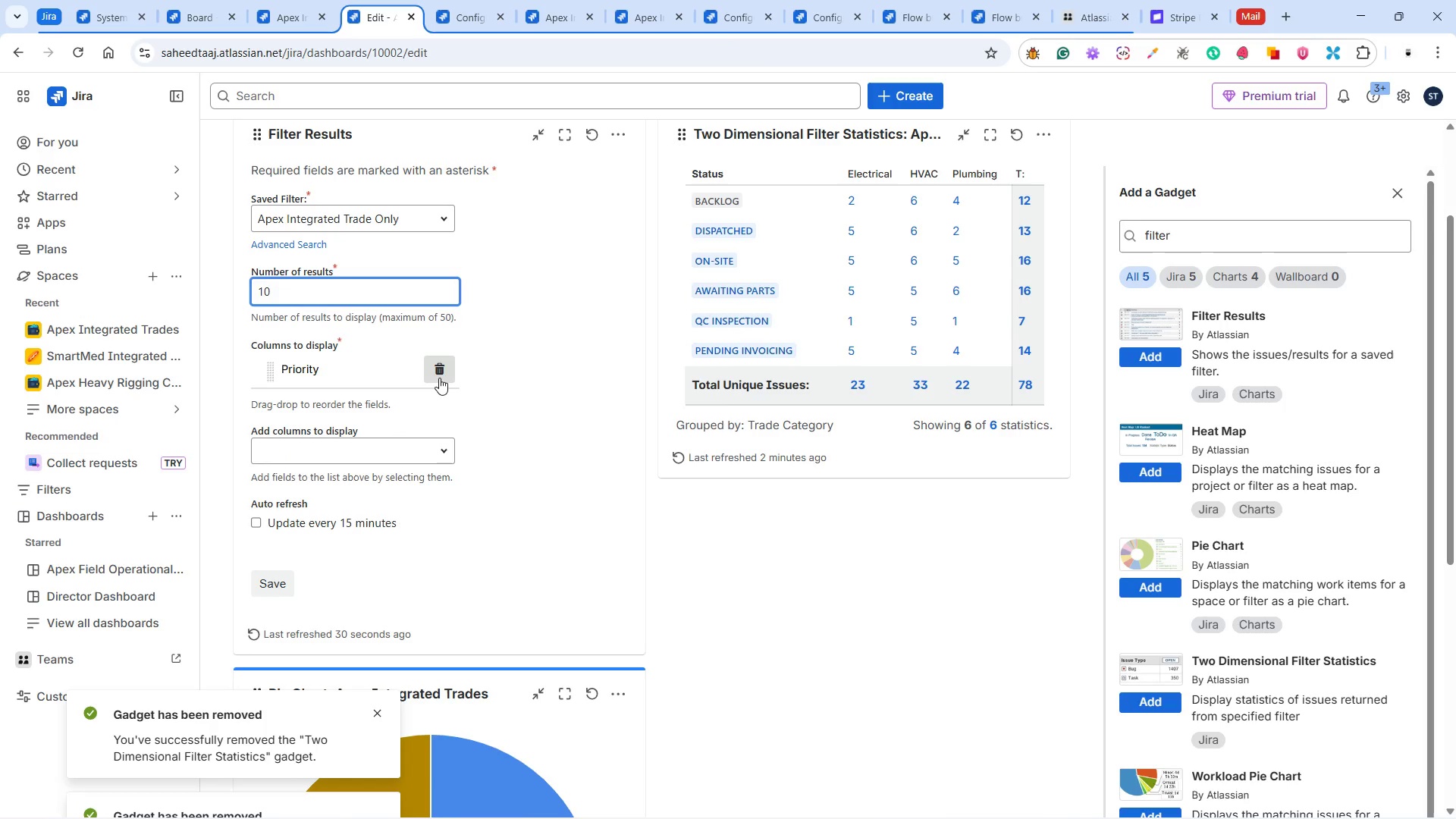 
left_click([439, 378])
 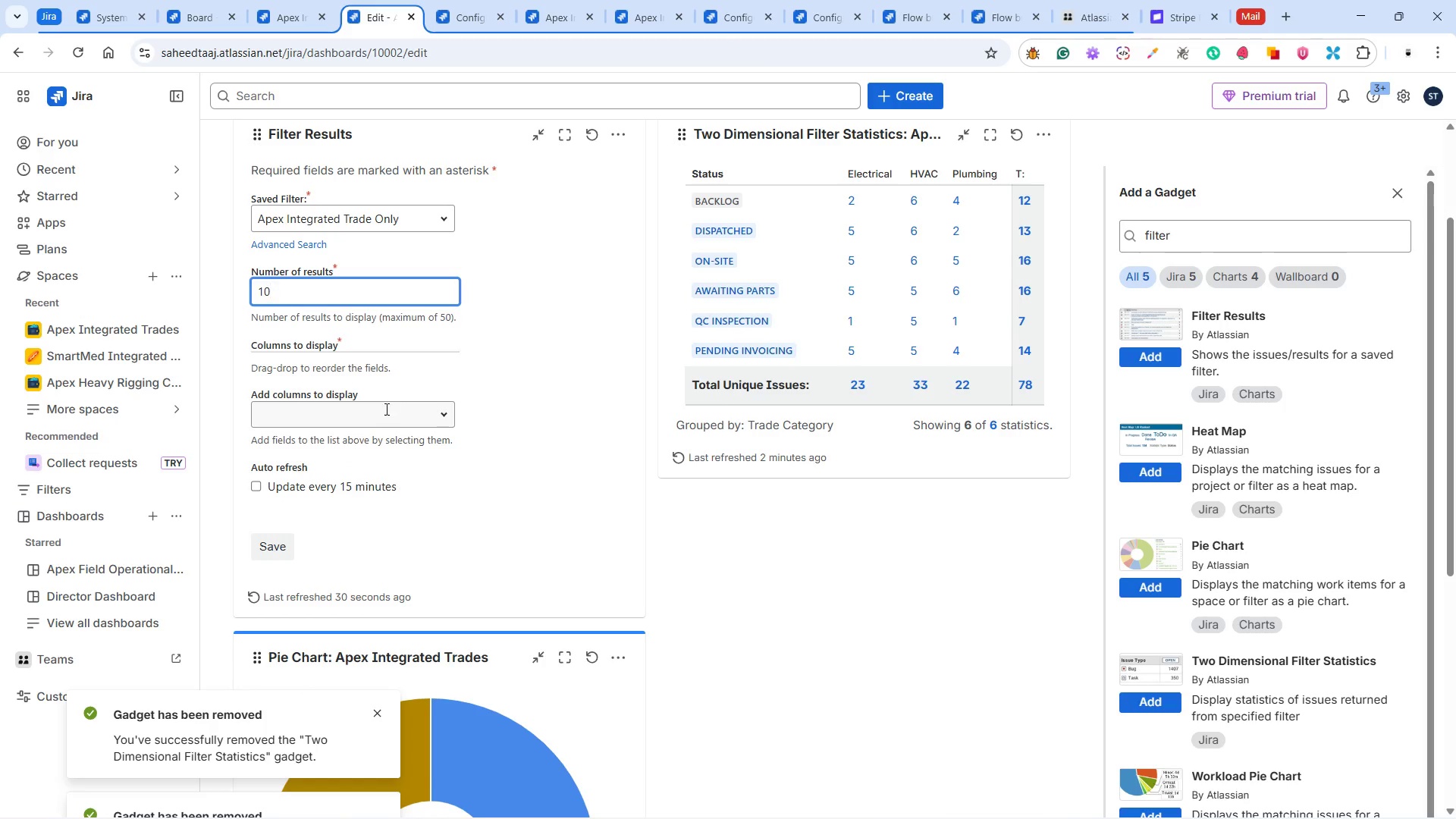 
left_click([374, 416])
 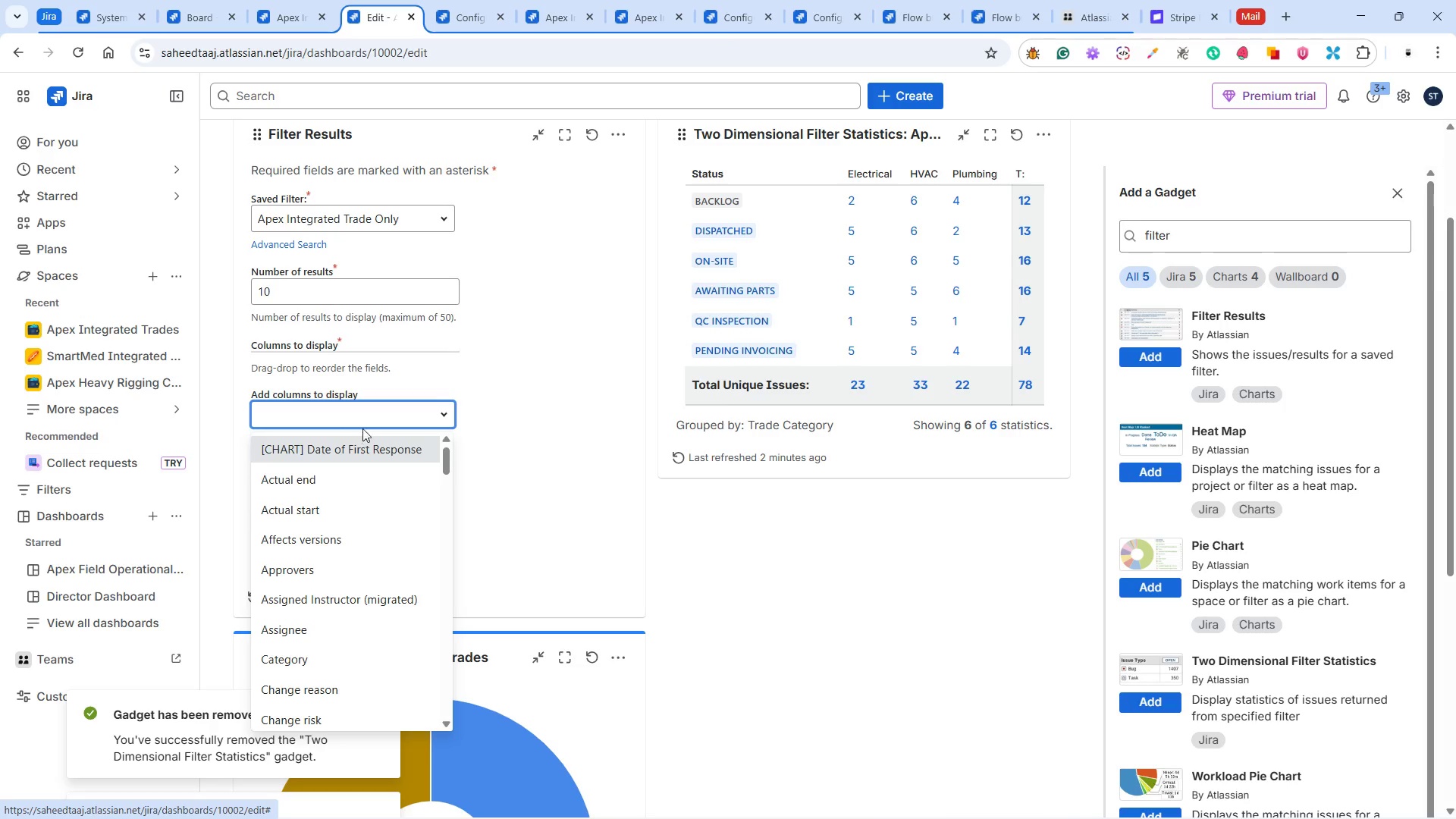 
type(Aw)
 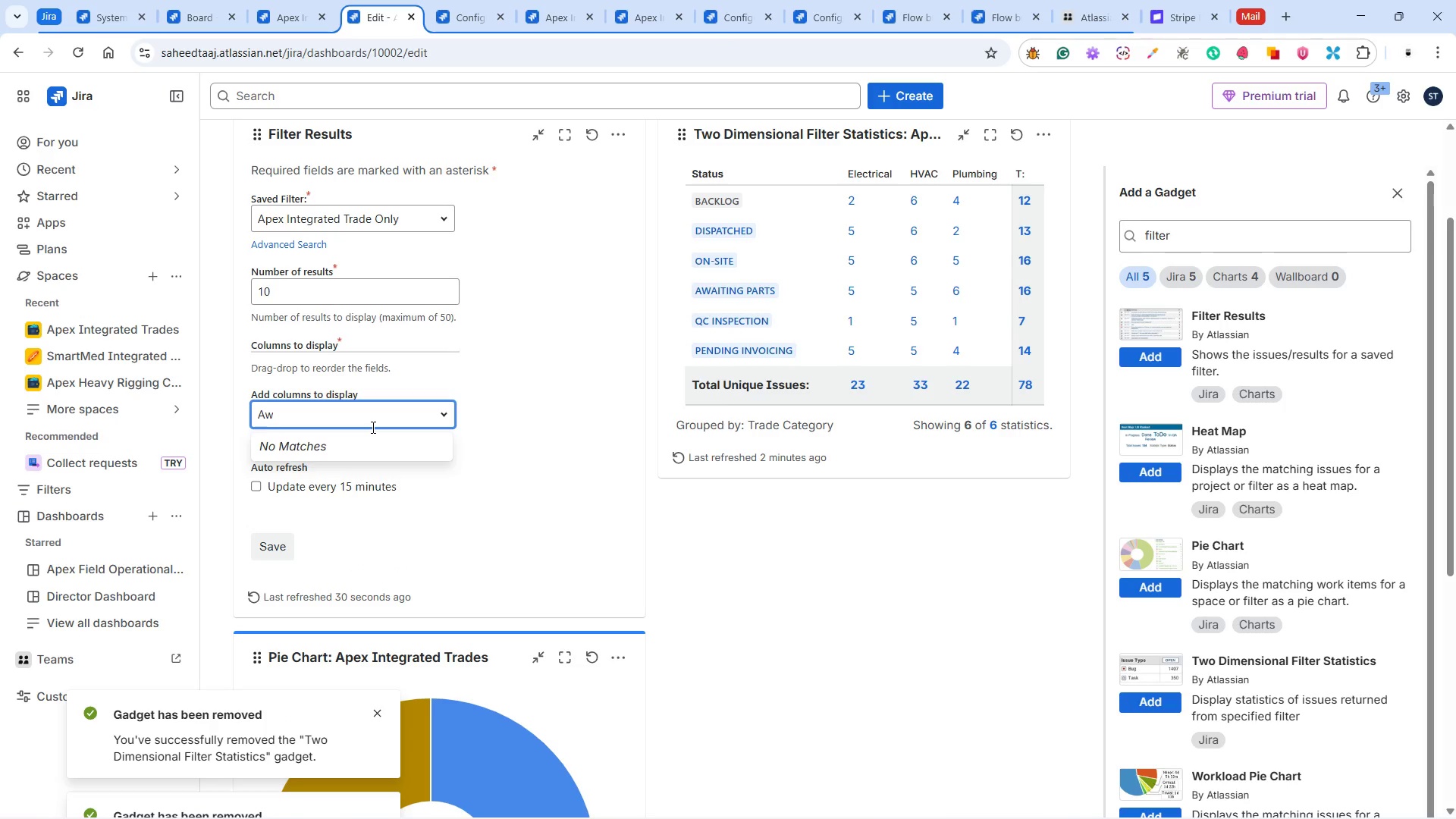 
wait(8.56)
 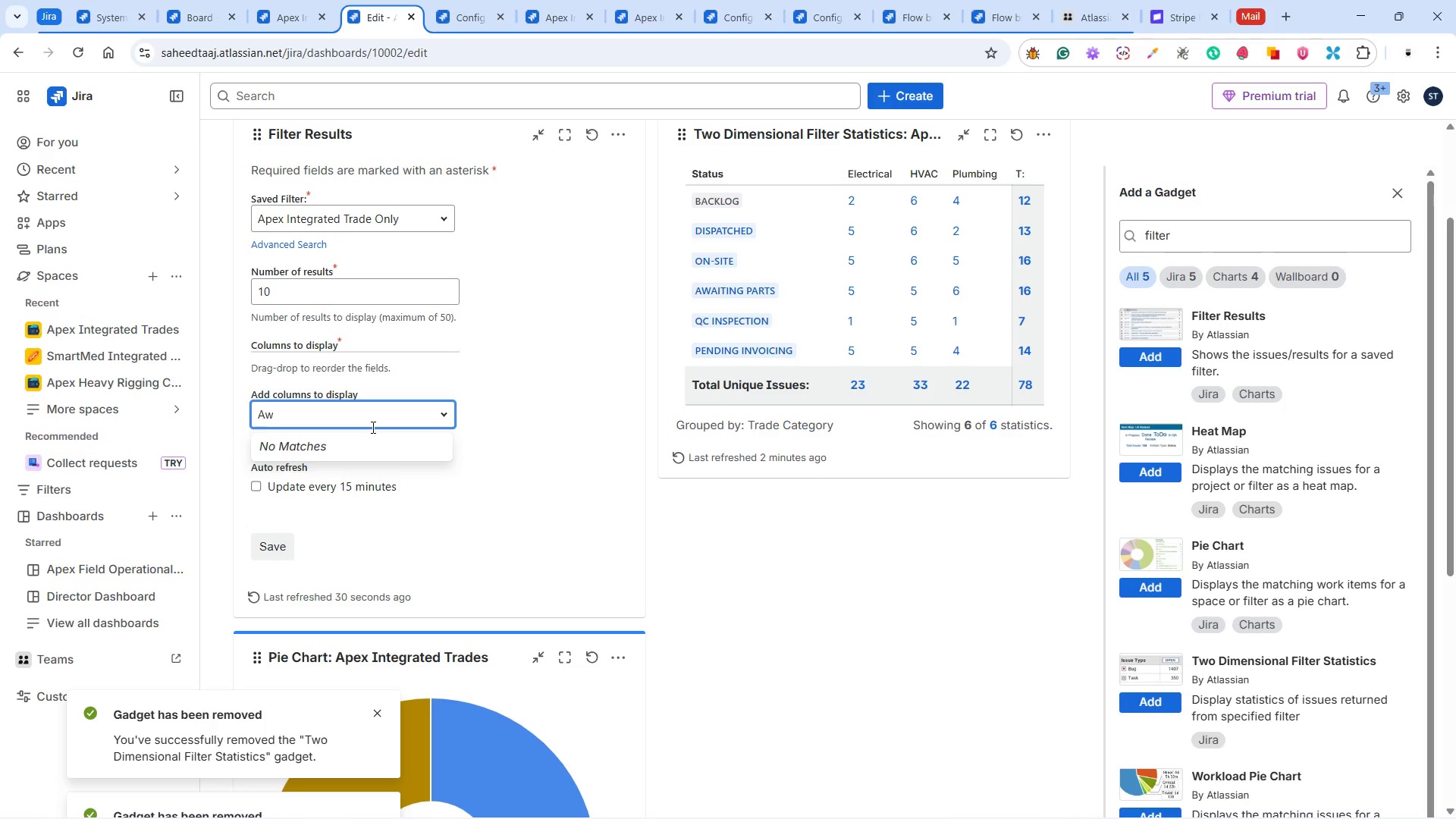 
key(Backspace)
 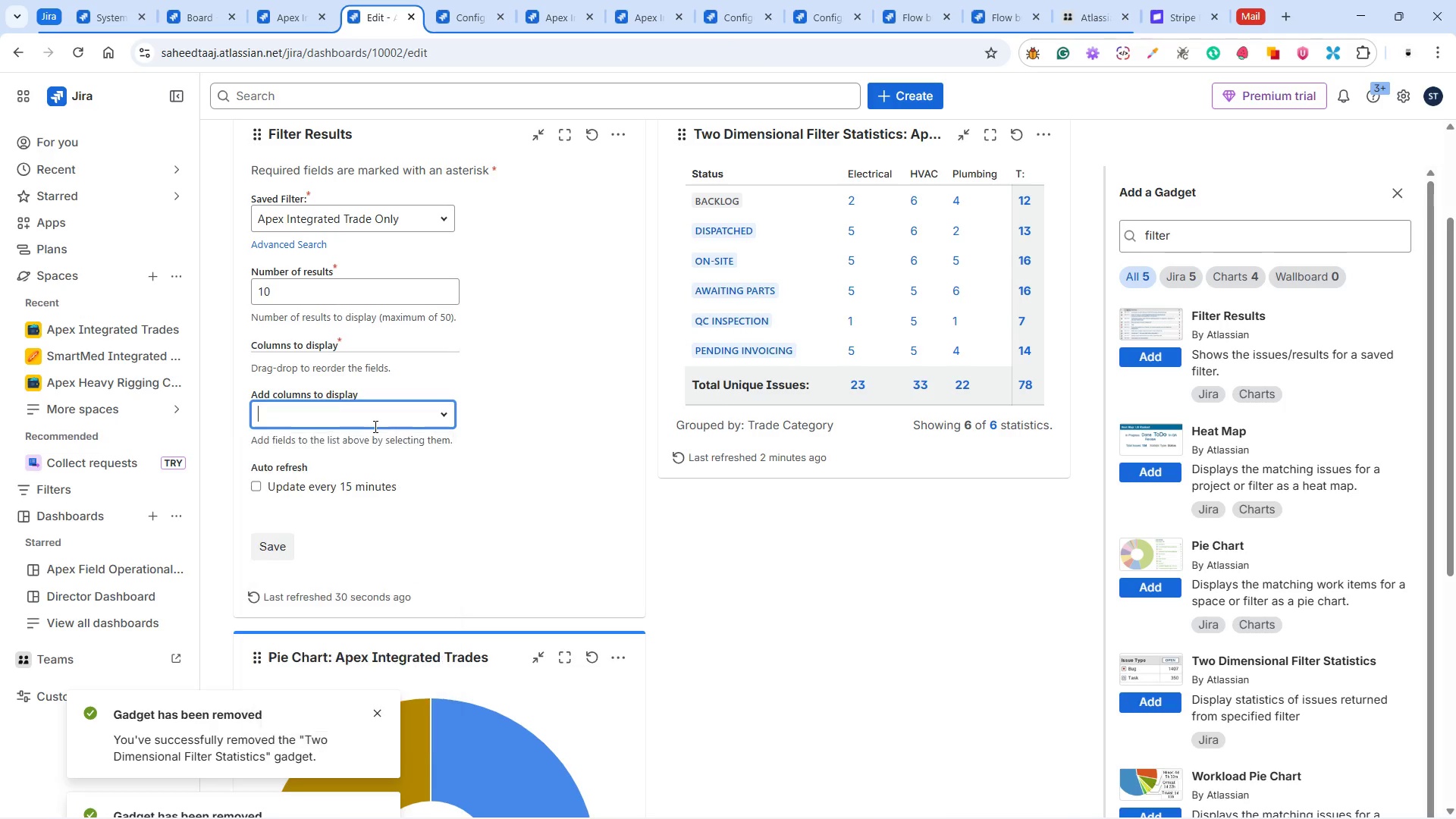 
key(Backspace)
 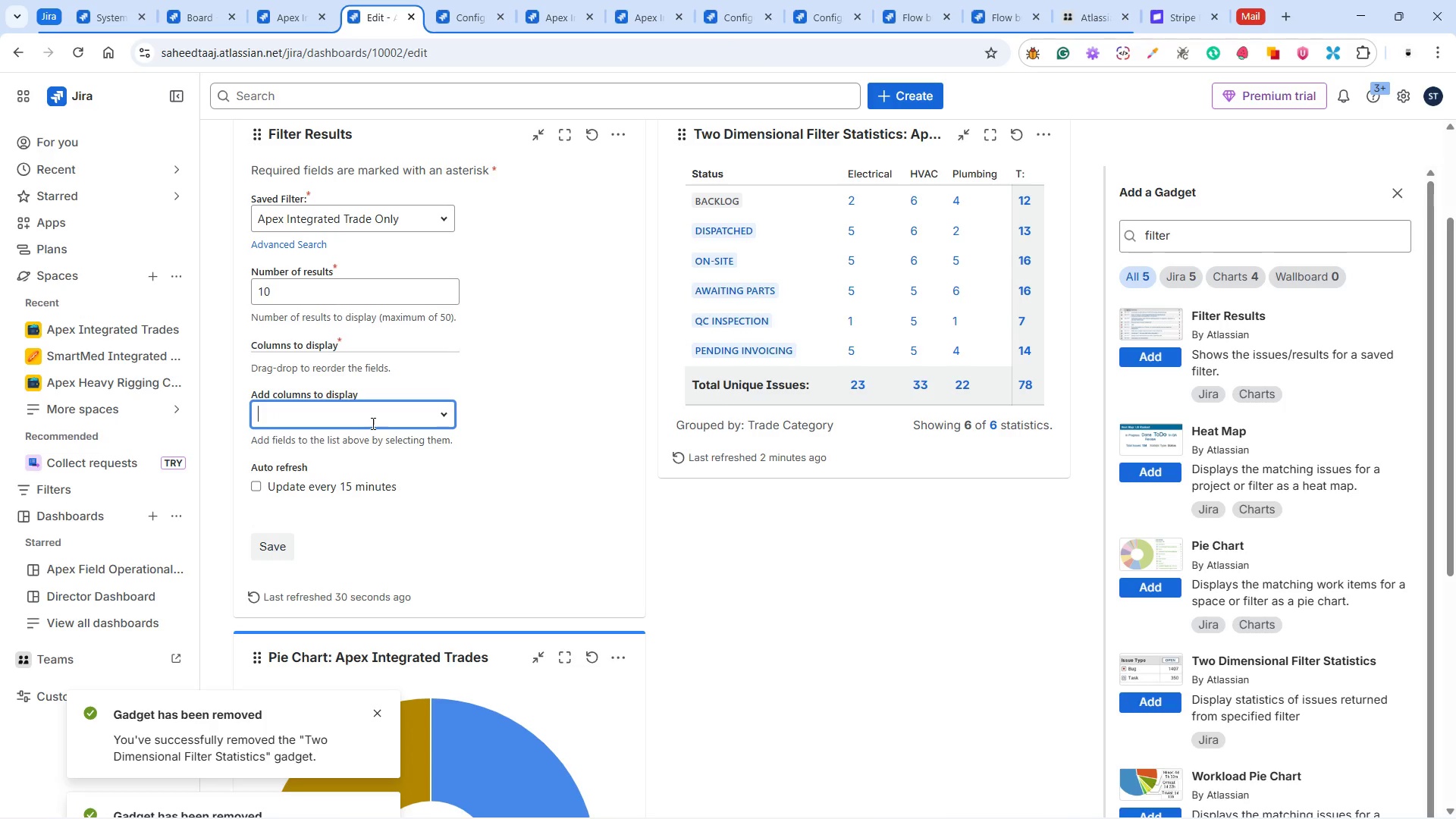 
left_click([372, 422])
 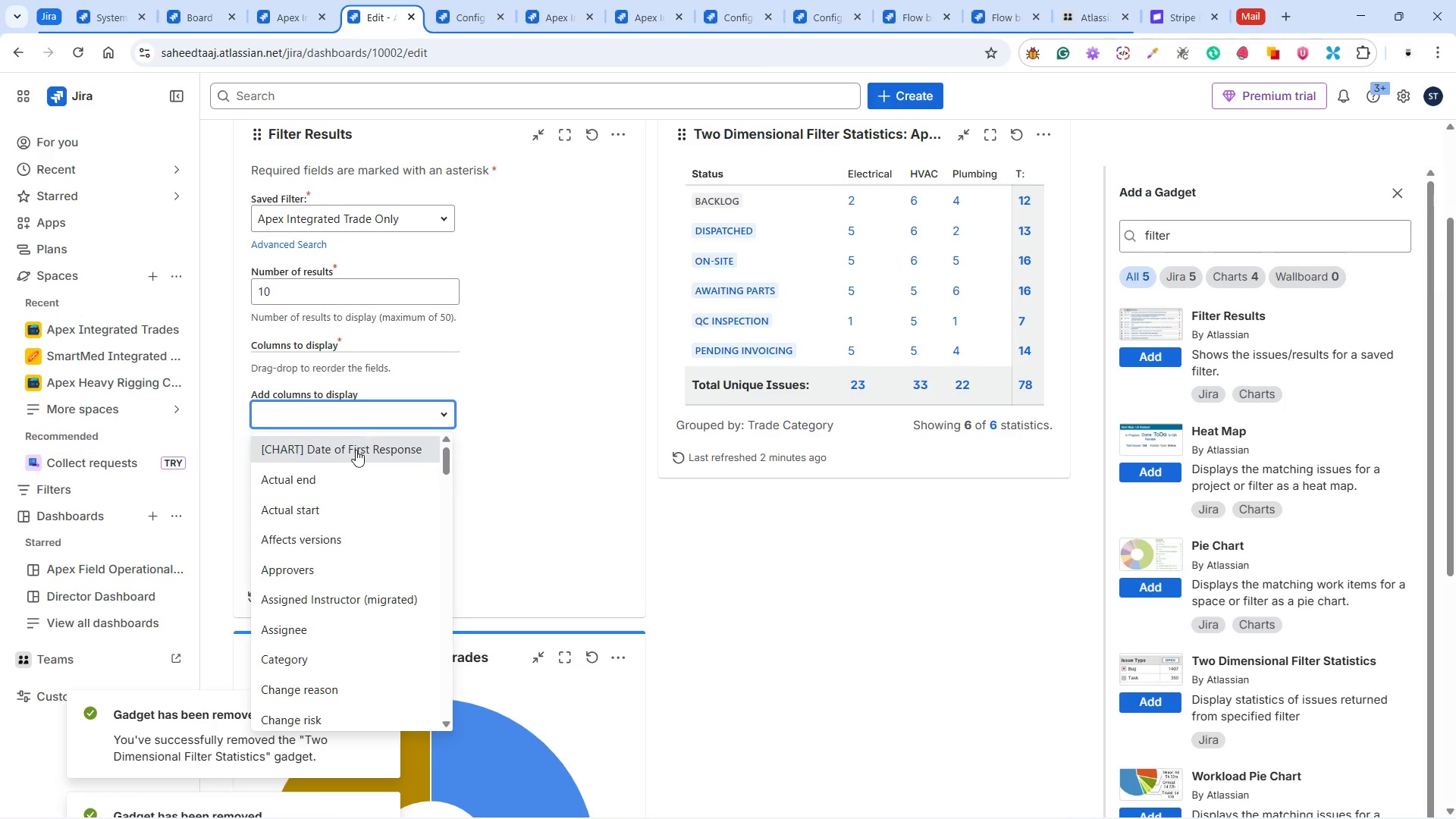 
scroll: coordinate [373, 517], scroll_direction: down, amount: 12.0
 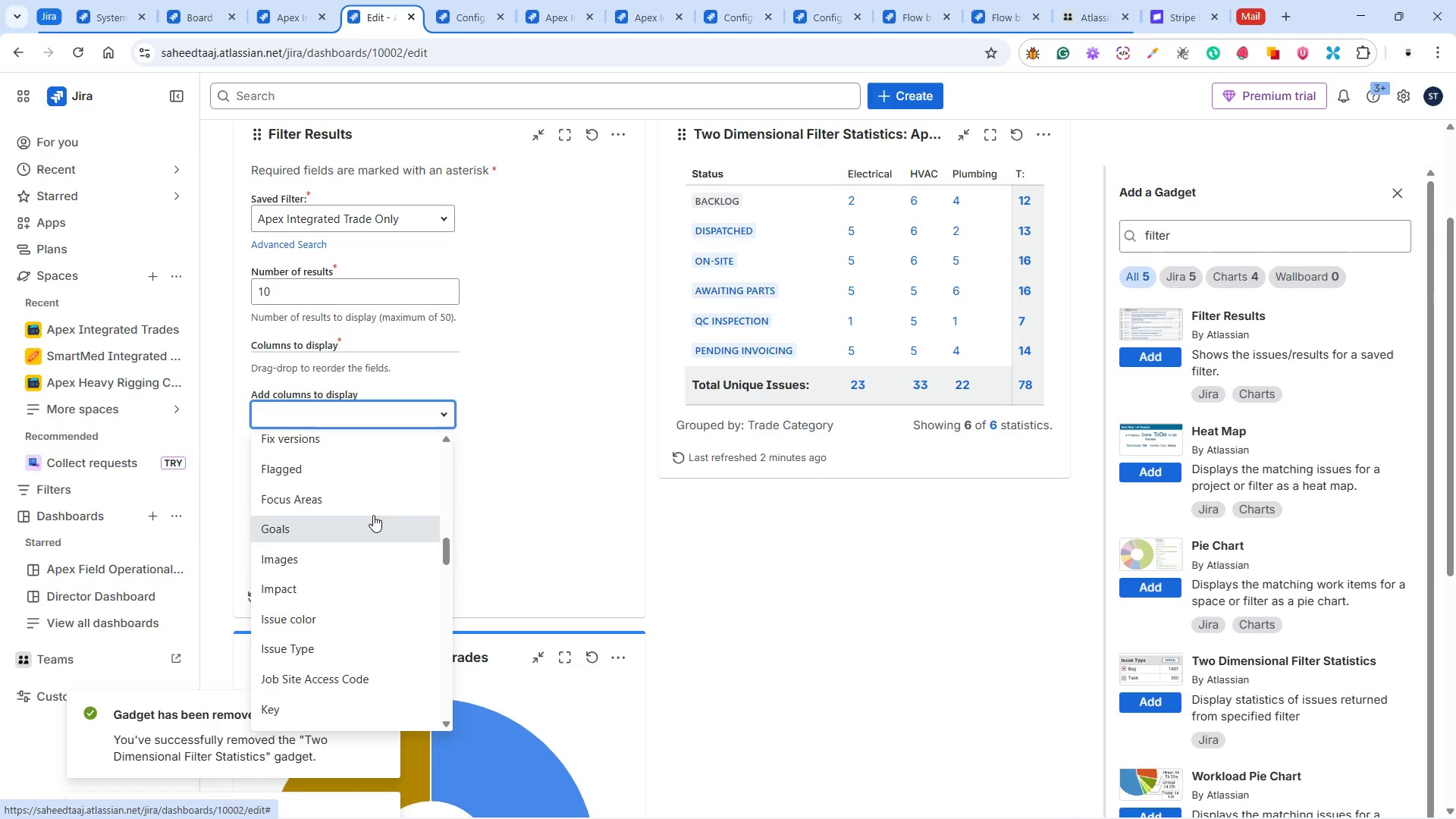 
scroll: coordinate [373, 515], scroll_direction: down, amount: 4.0
 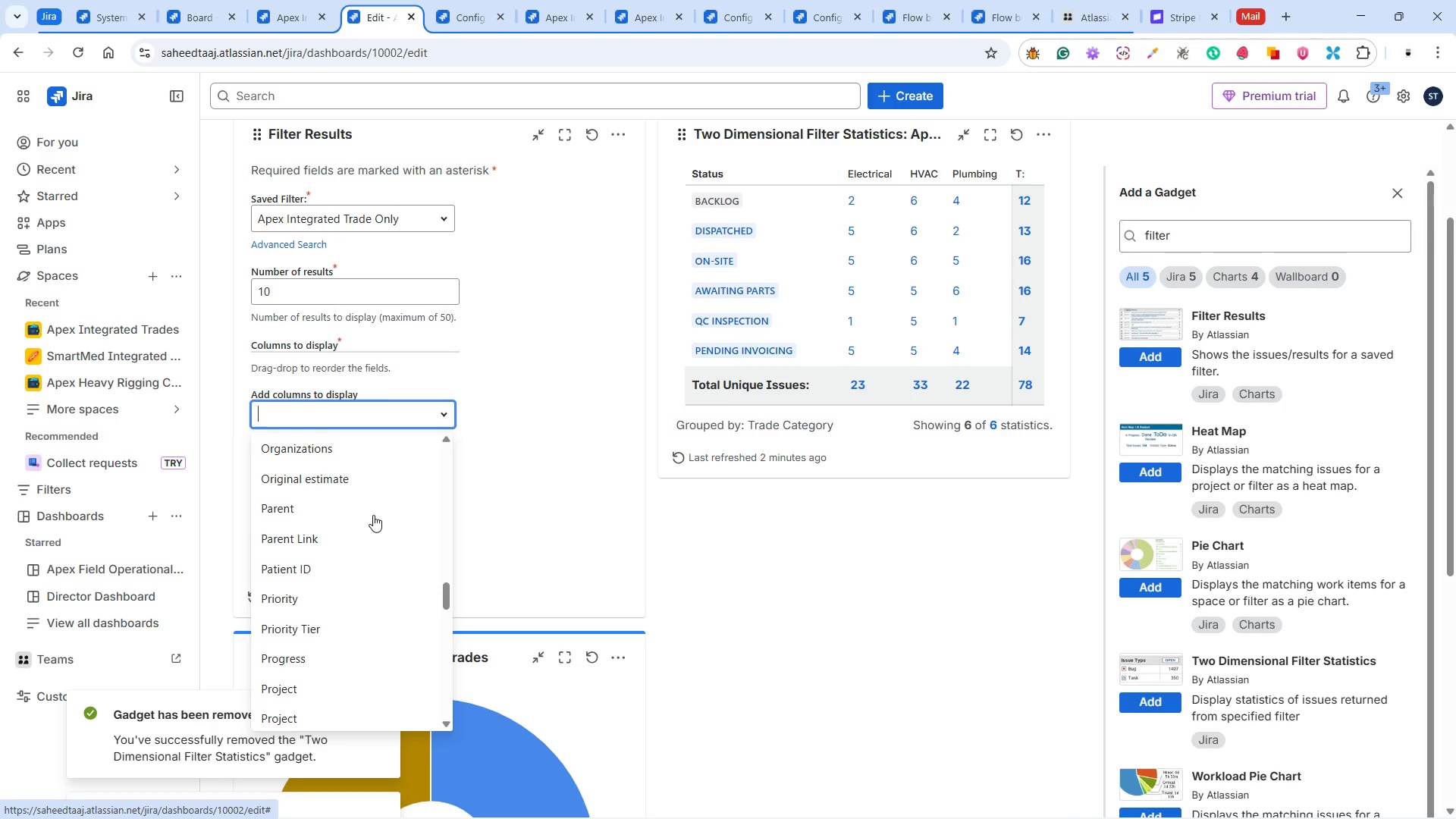 
scroll: coordinate [373, 515], scroll_direction: up, amount: 2.0
 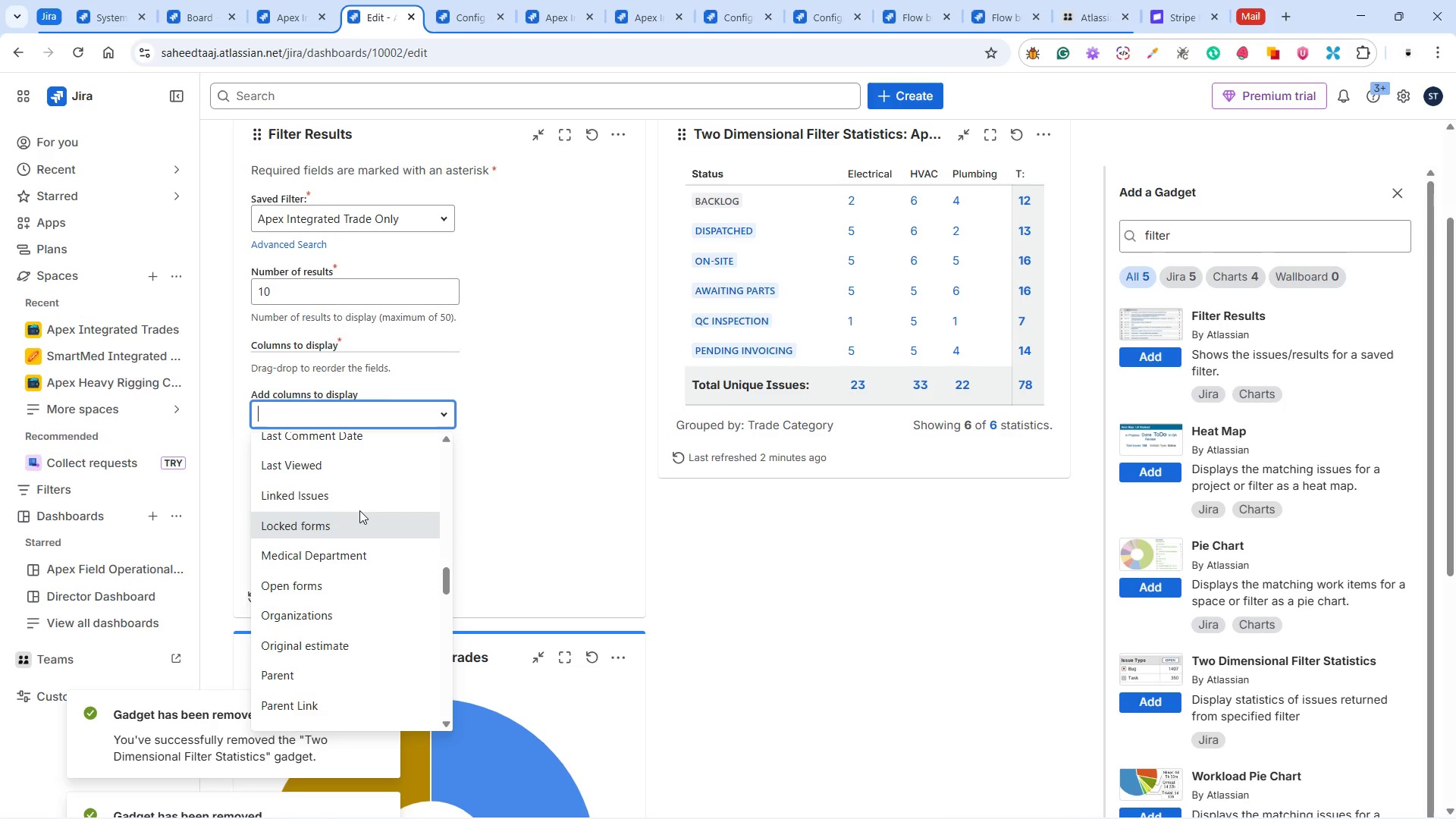 
wait(9.79)
 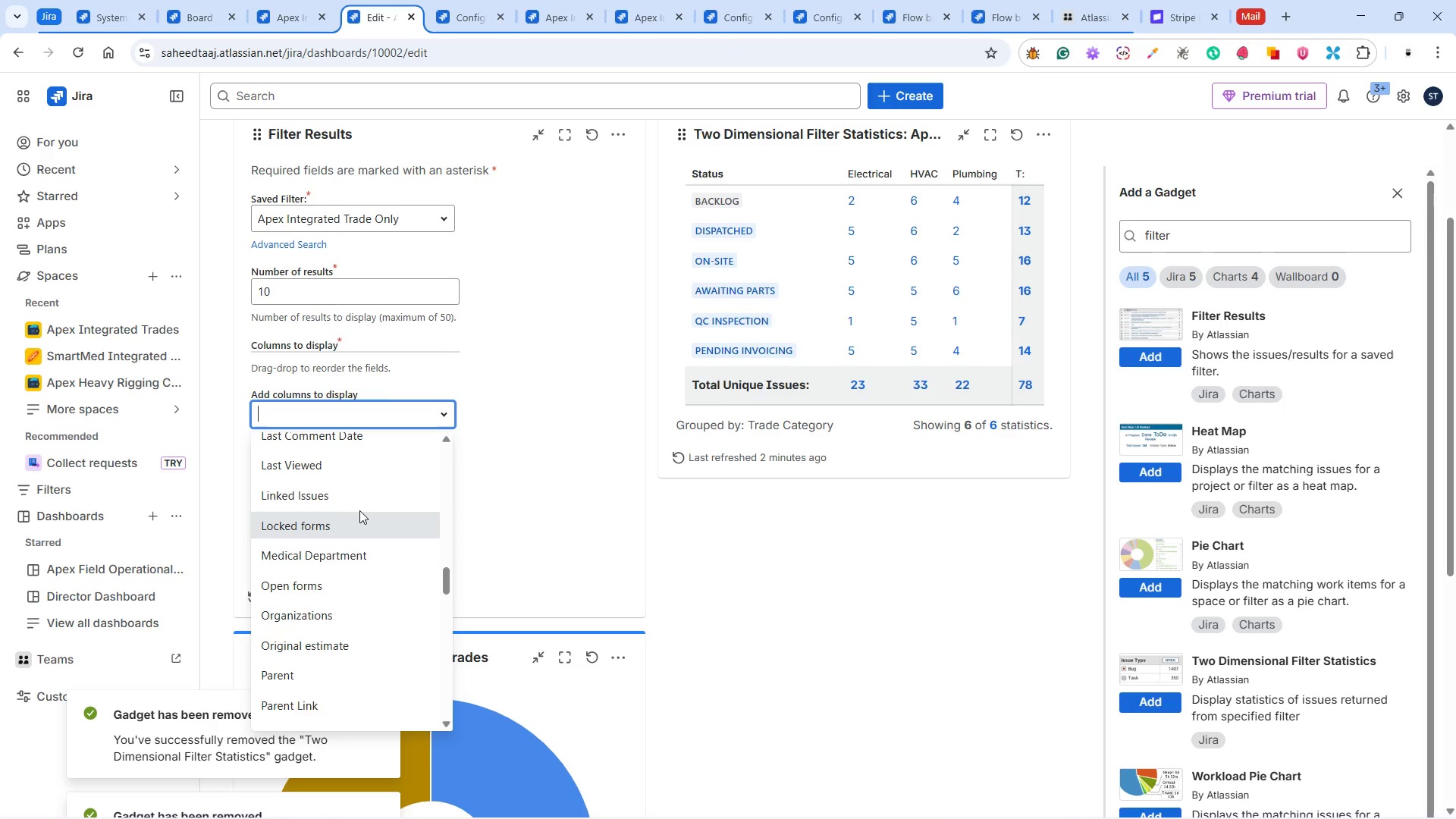 
scroll: coordinate [372, 490], scroll_direction: down, amount: 13.0
 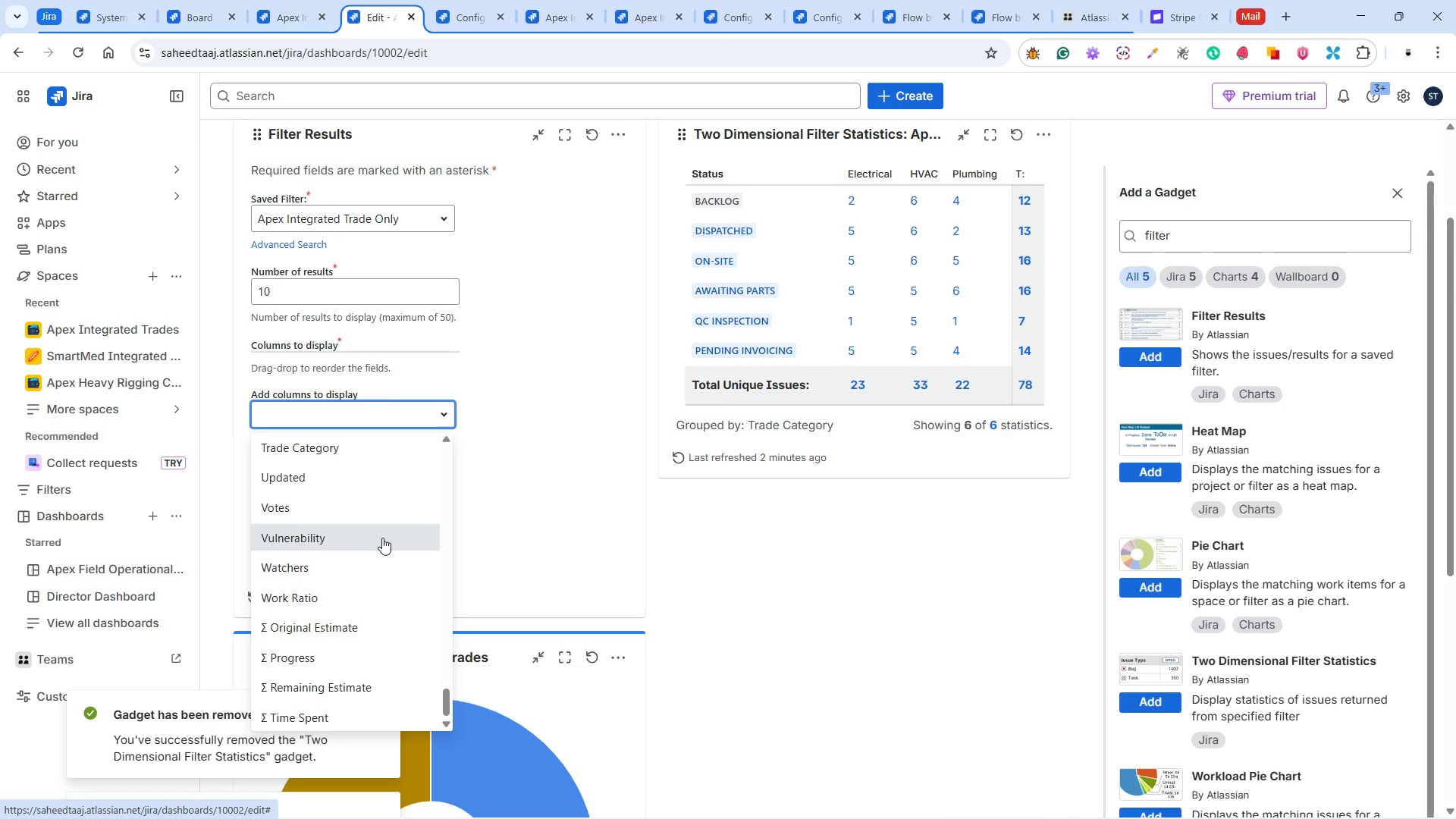 
scroll: coordinate [383, 523], scroll_direction: up, amount: 2.0
 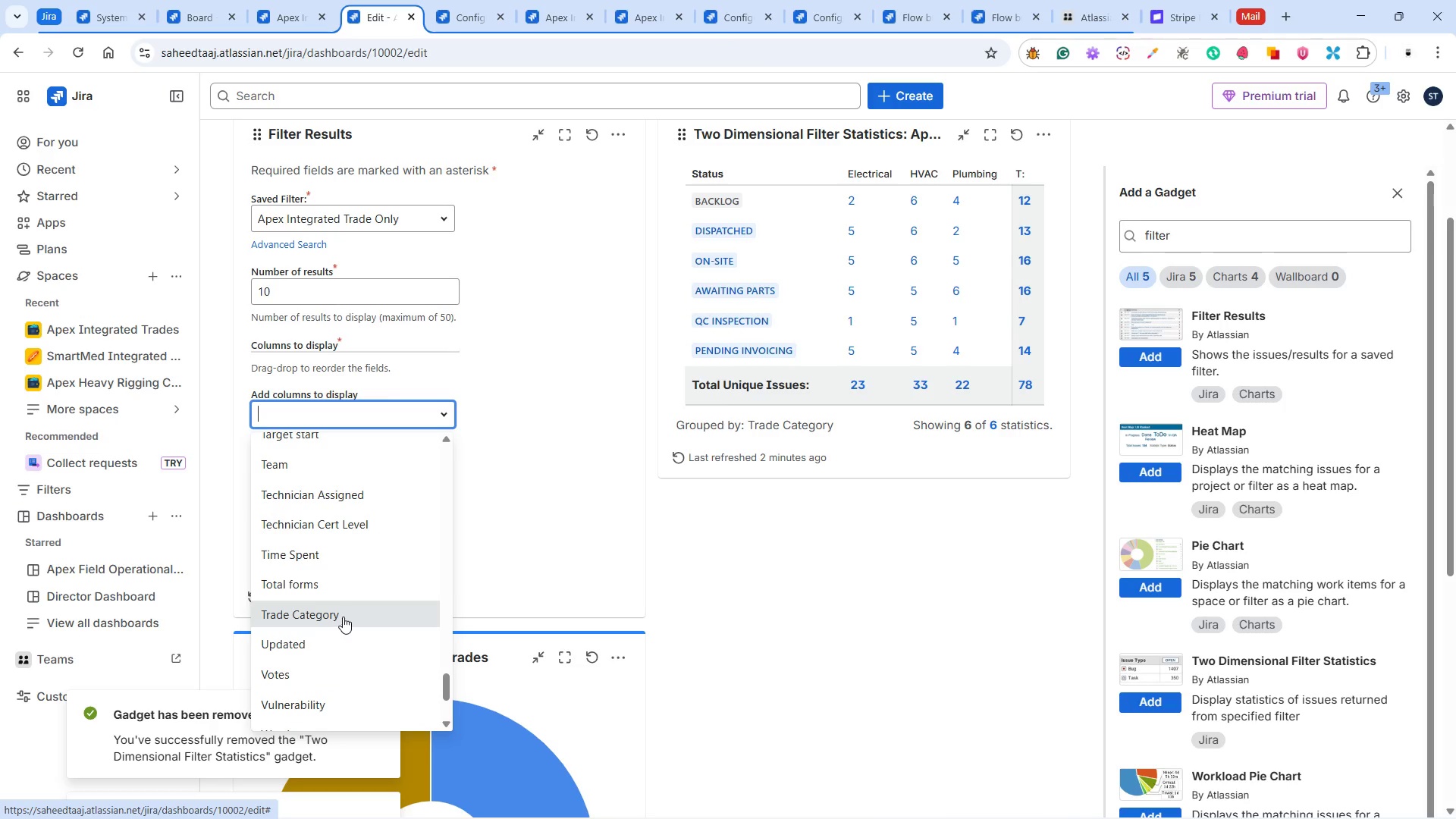 
left_click([343, 611])
 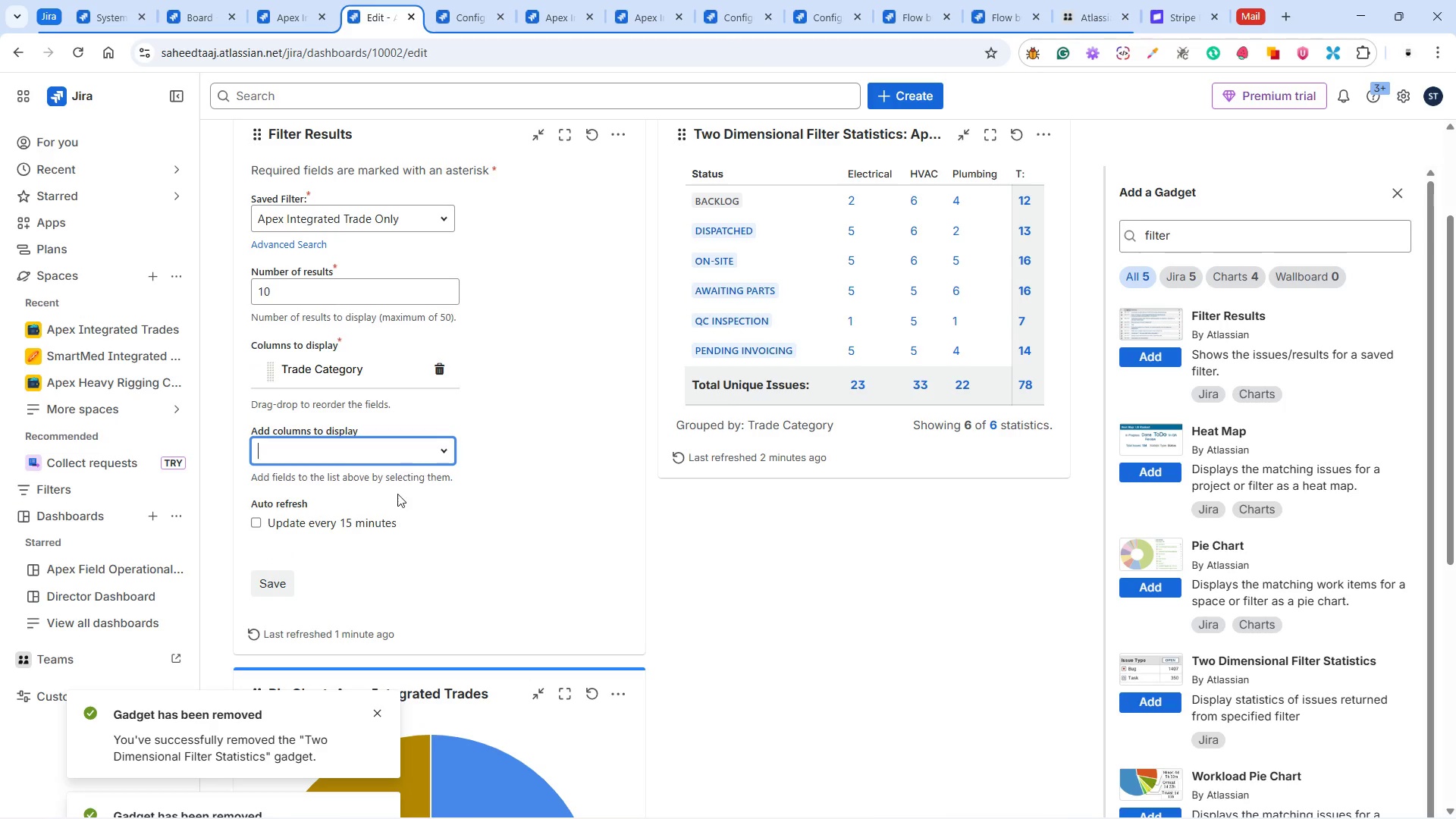 
left_click([281, 585])
 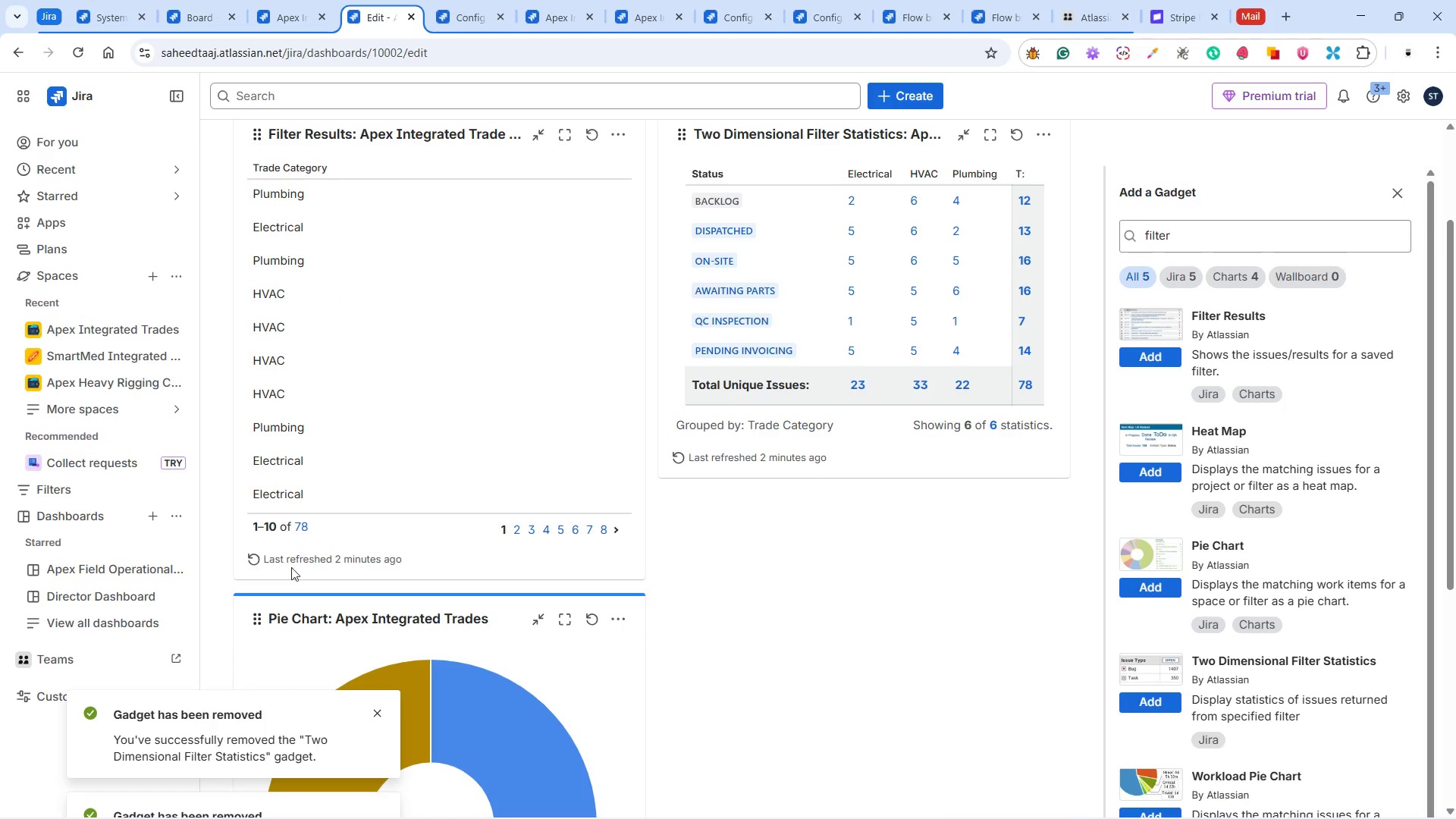 
scroll: coordinate [373, 416], scroll_direction: up, amount: 4.0
 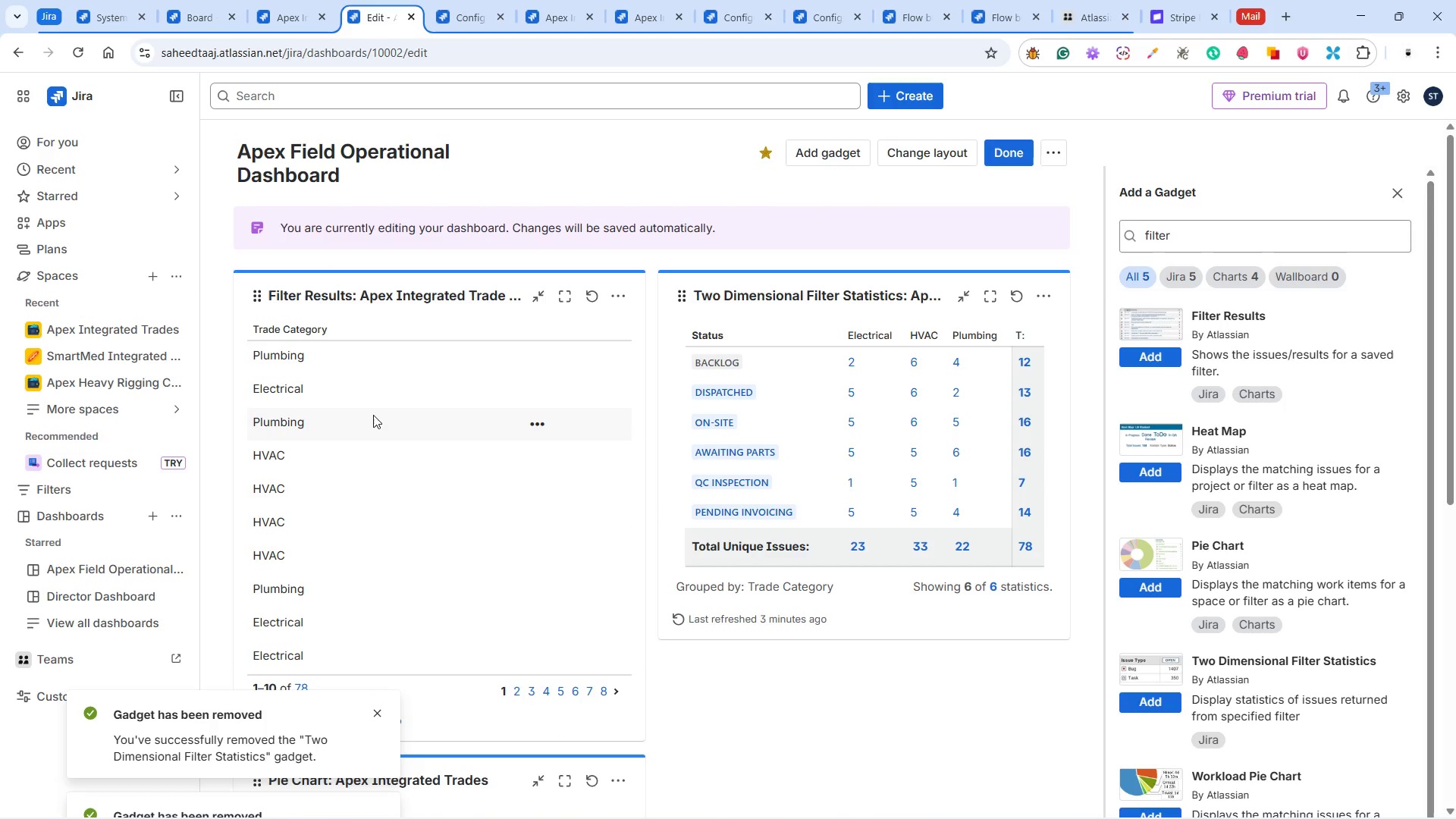 
scroll: coordinate [373, 415], scroll_direction: down, amount: 1.0
 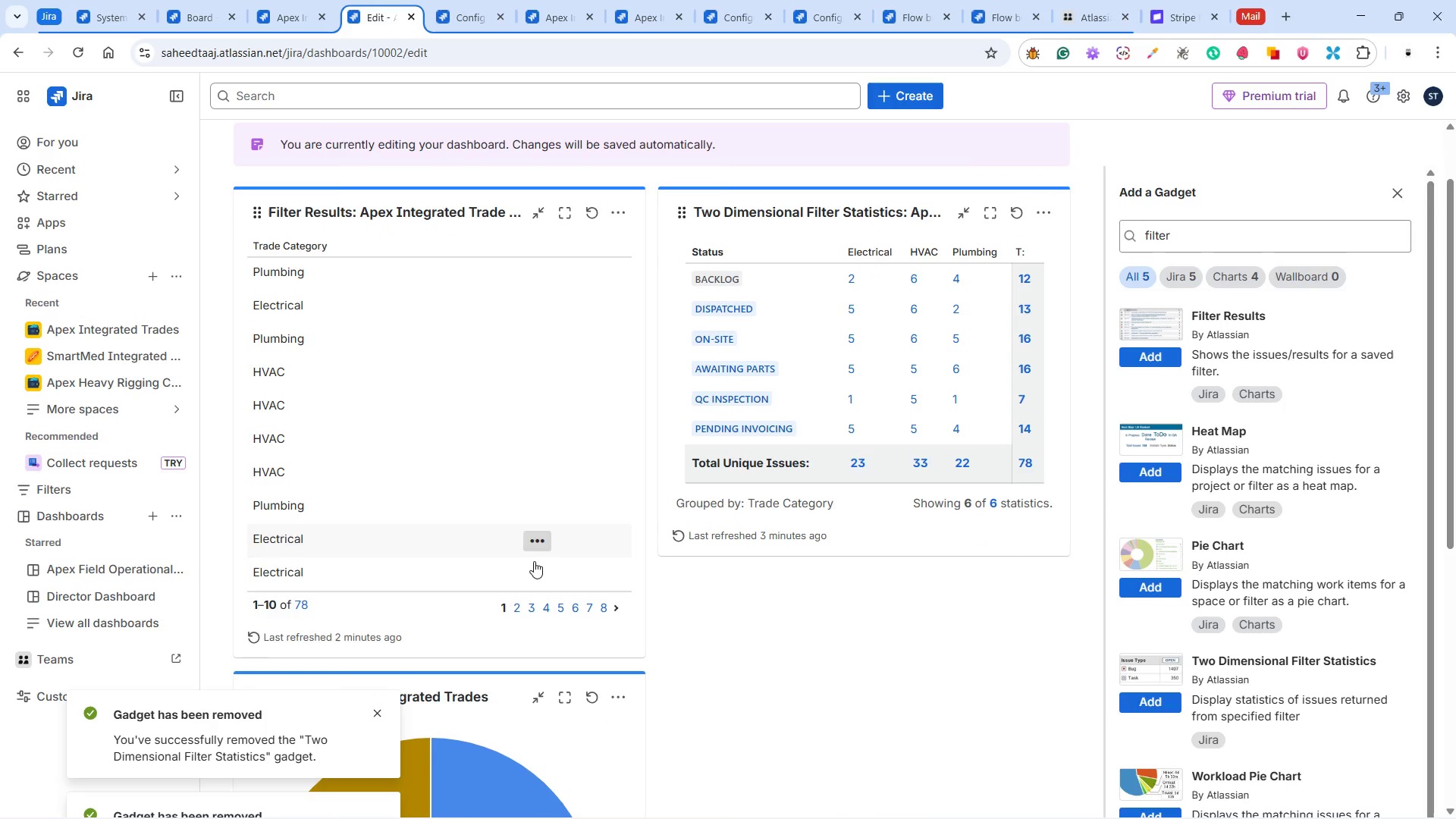 
left_click([518, 601])
 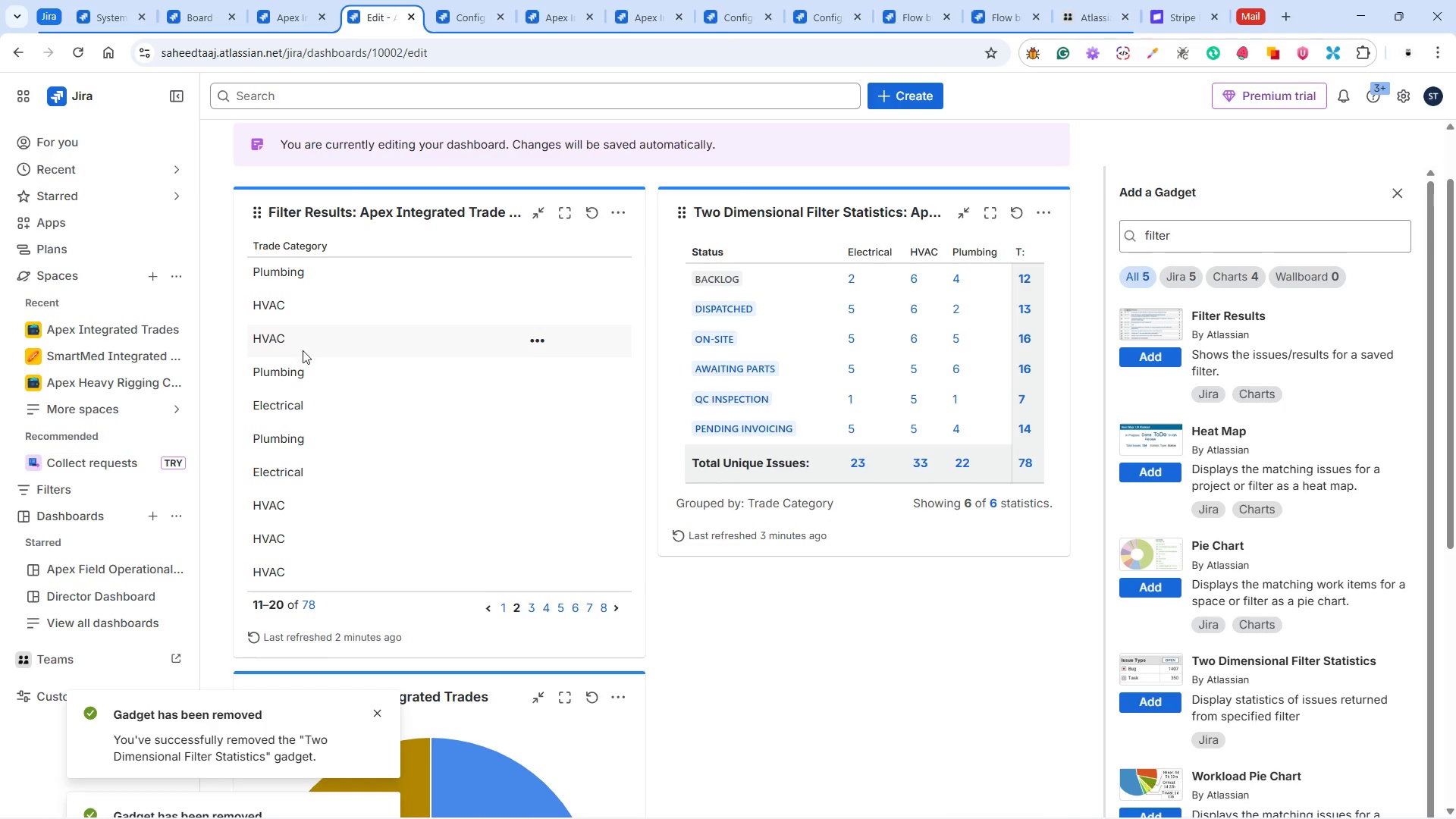 
wait(11.58)
 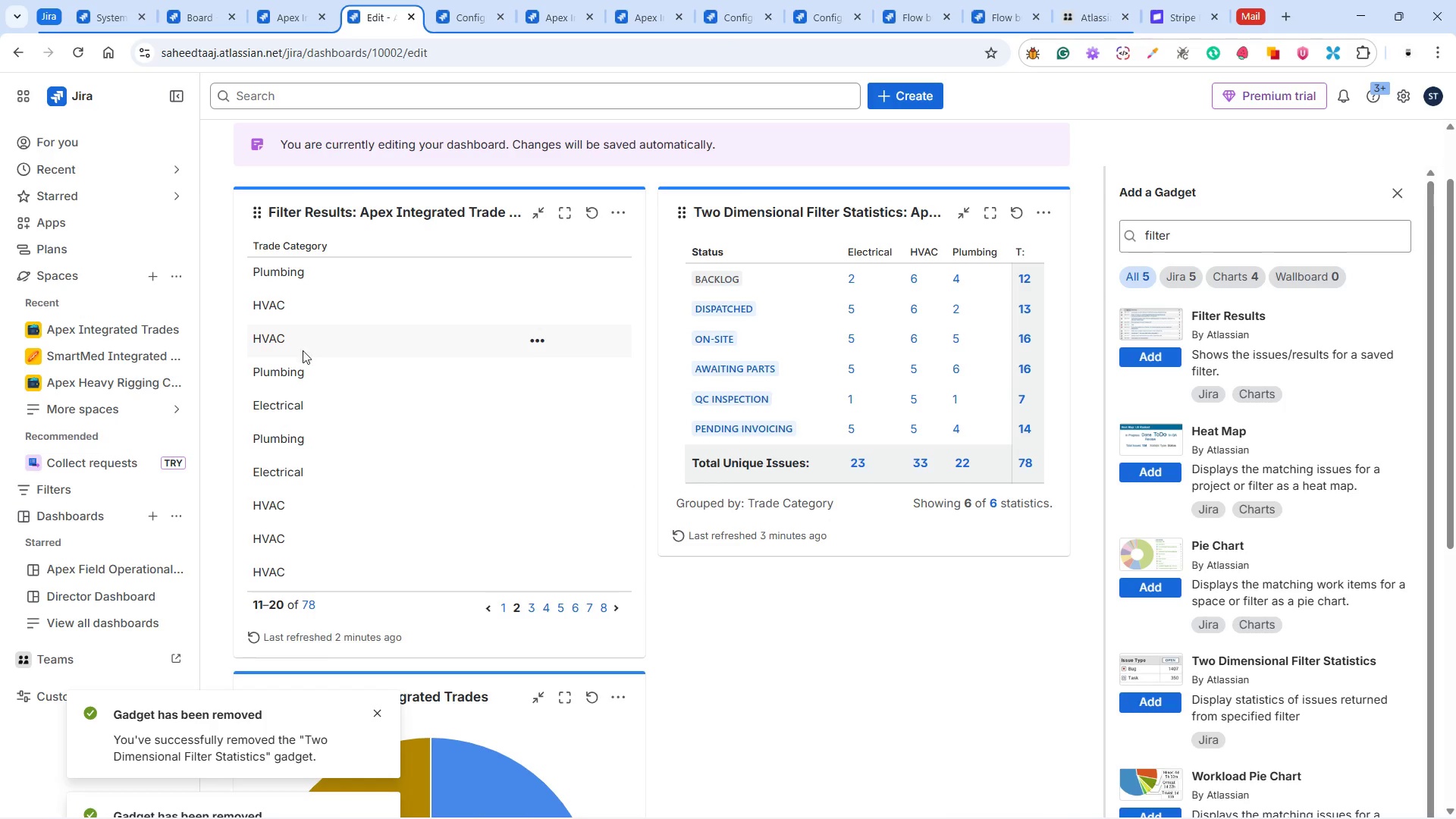 
left_click([618, 209])
 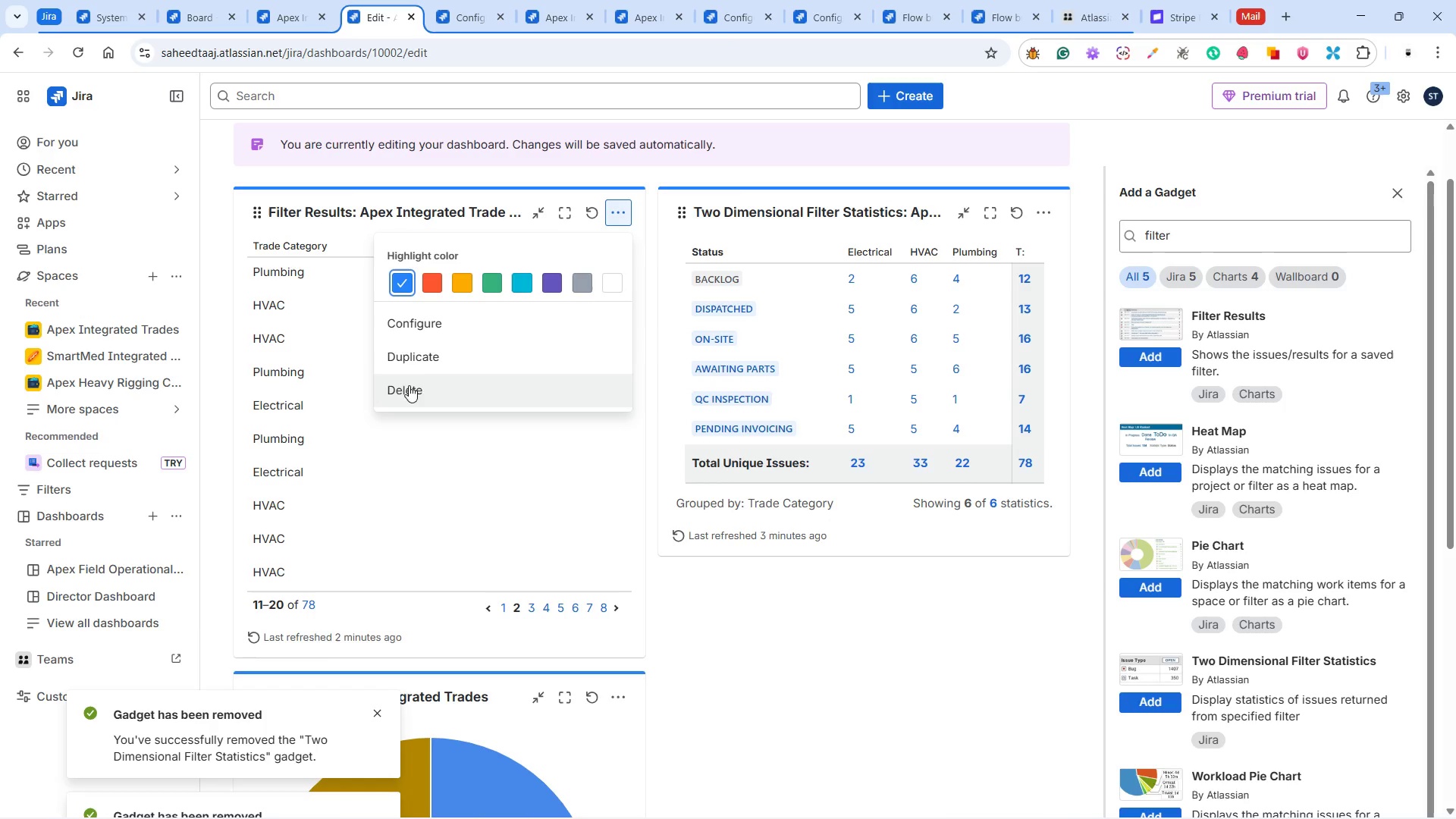 
left_click([430, 325])
 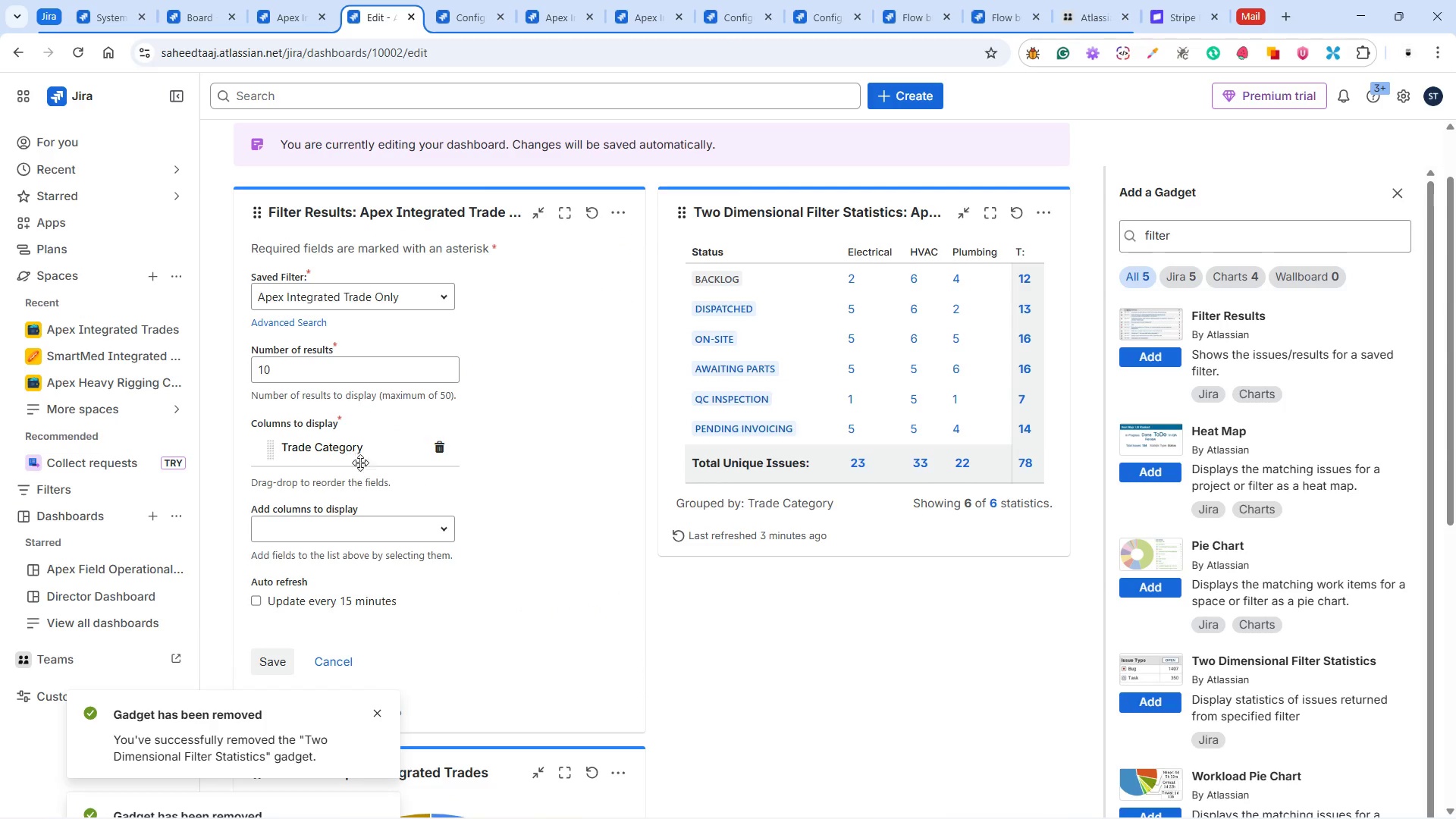 
left_click([335, 522])
 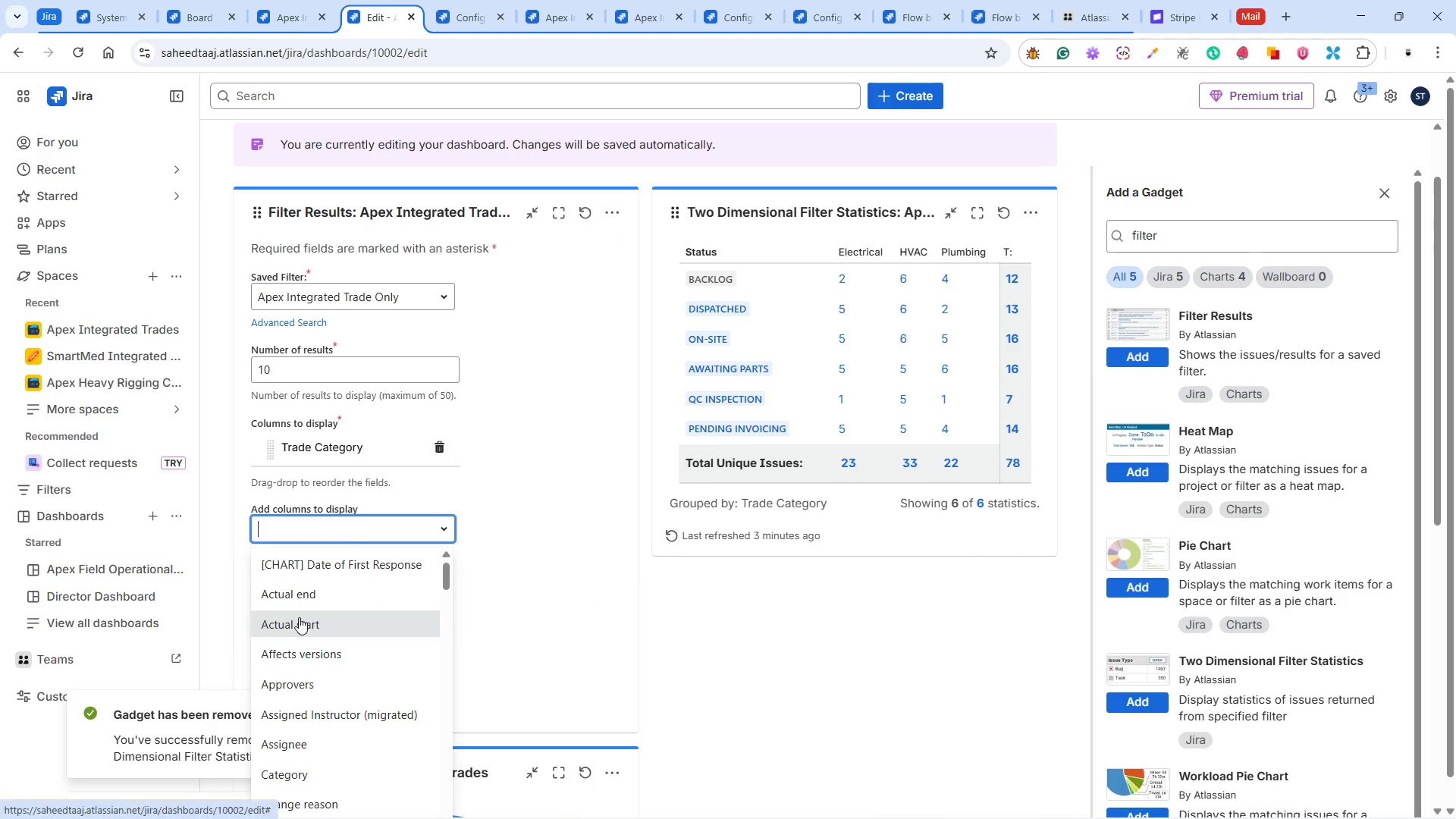 
wait(7.66)
 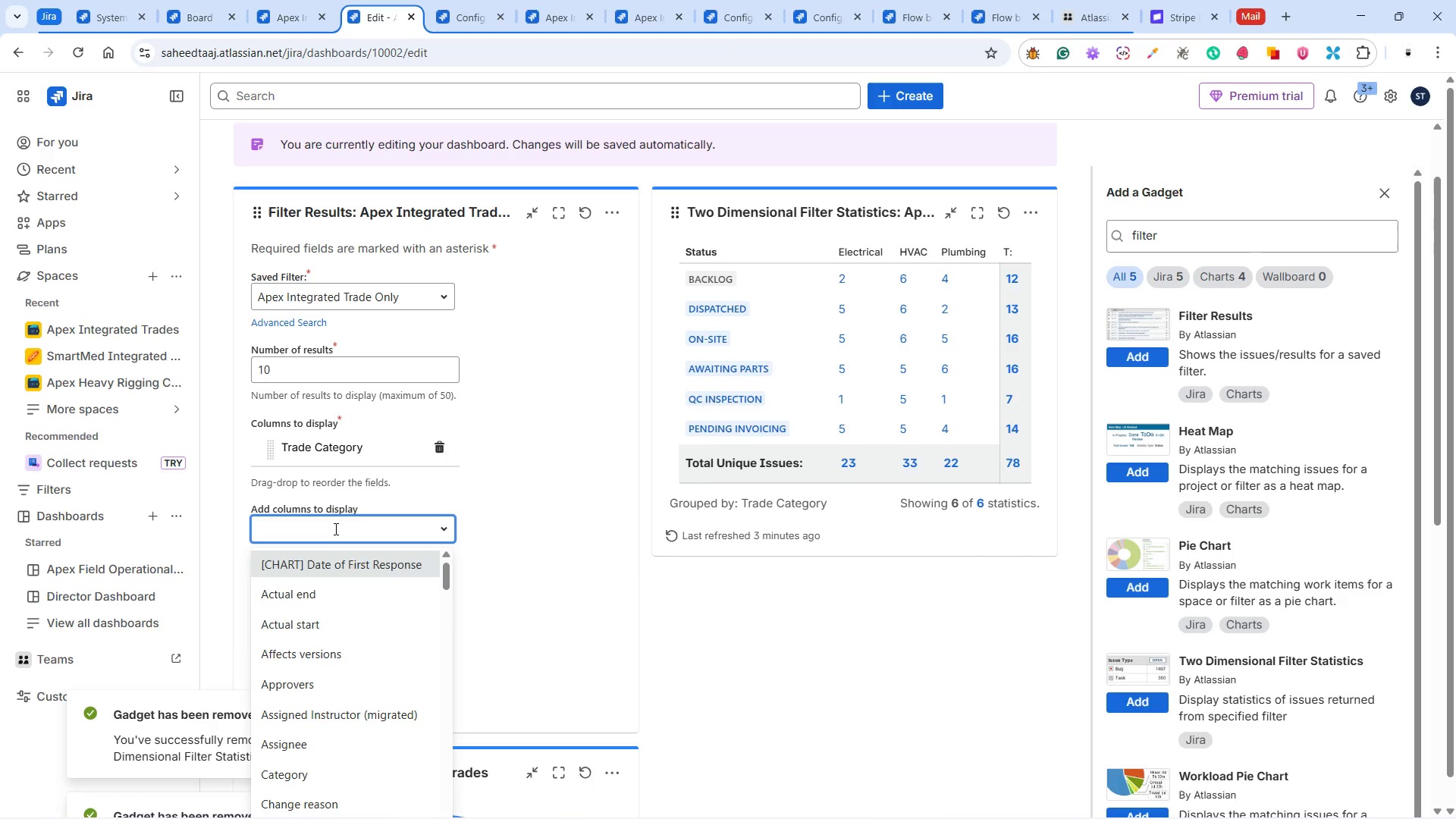 
scroll: coordinate [370, 607], scroll_direction: down, amount: 5.0
 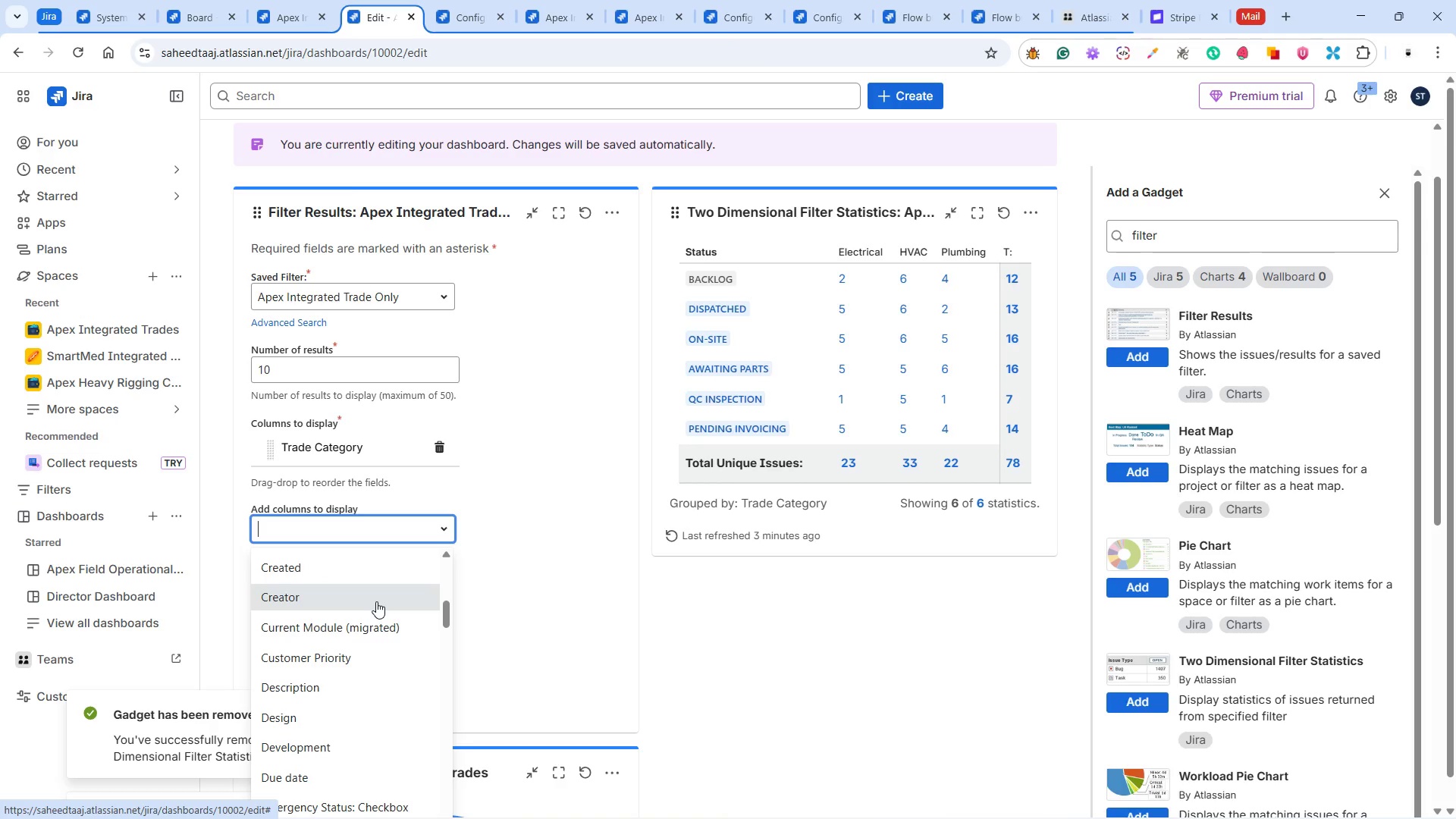 
scroll: coordinate [376, 601], scroll_direction: down, amount: 1.0
 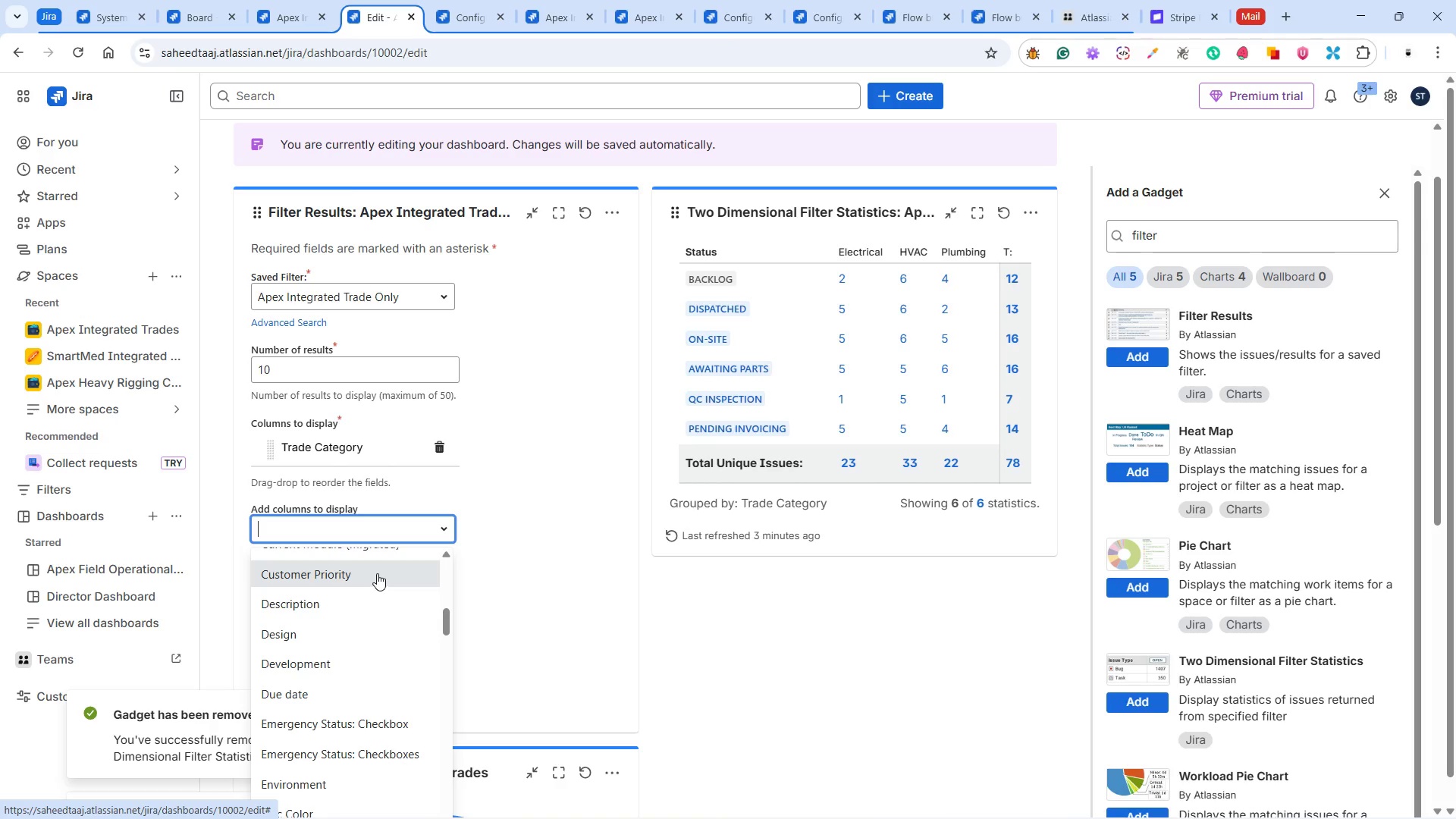 
left_click([377, 573])
 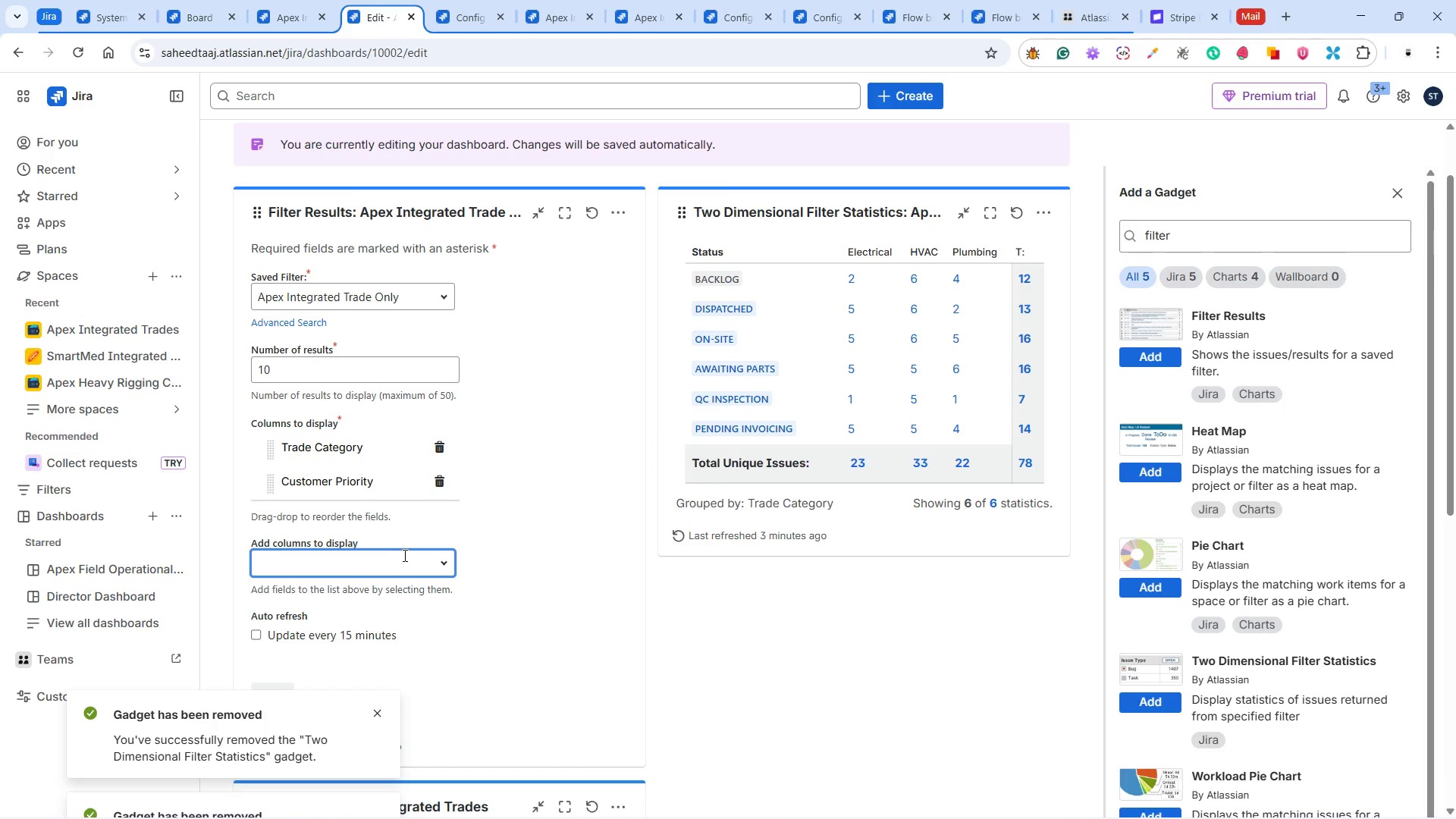 
left_click([376, 563])
 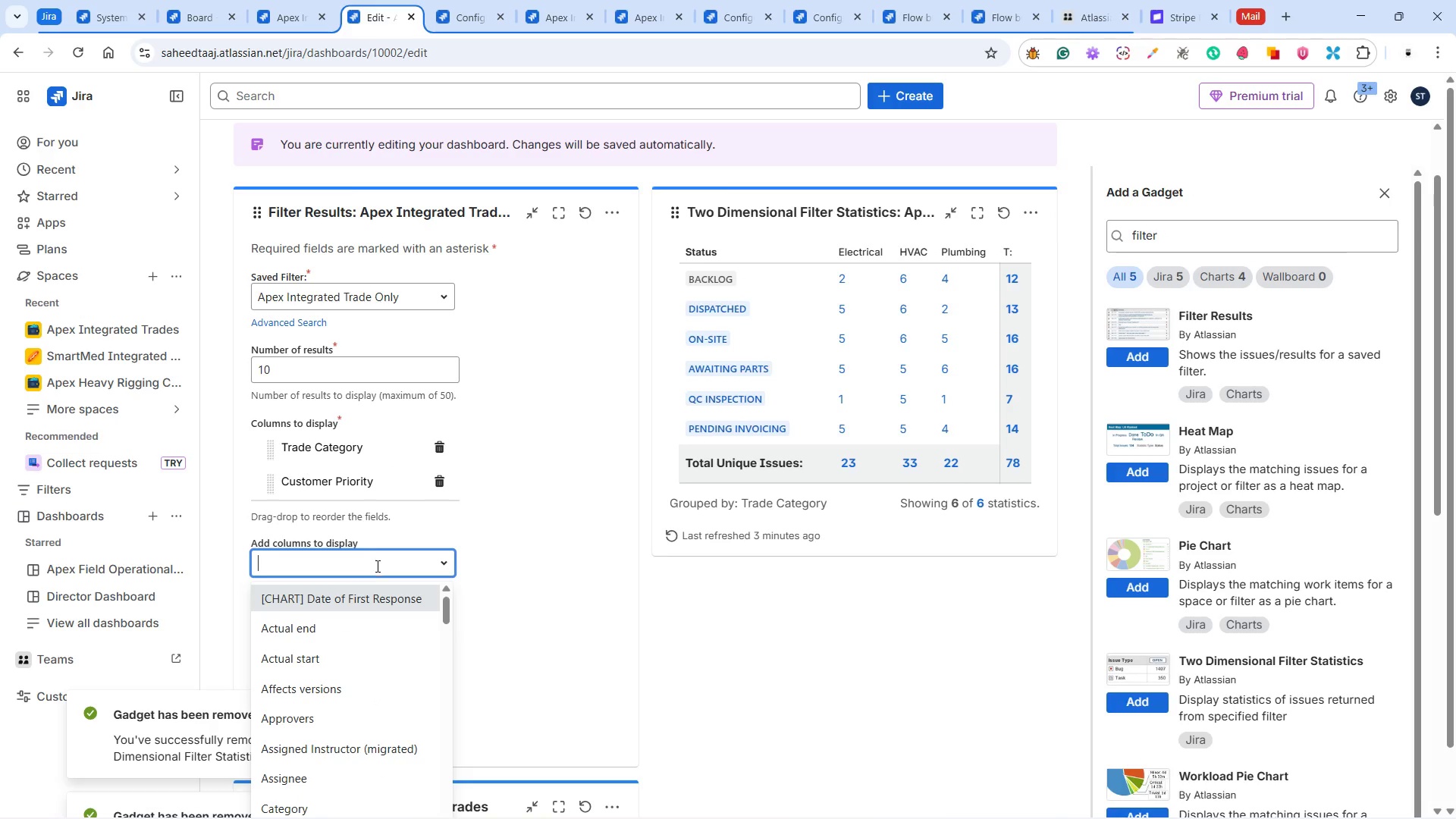 
scroll: coordinate [369, 626], scroll_direction: down, amount: 5.0
 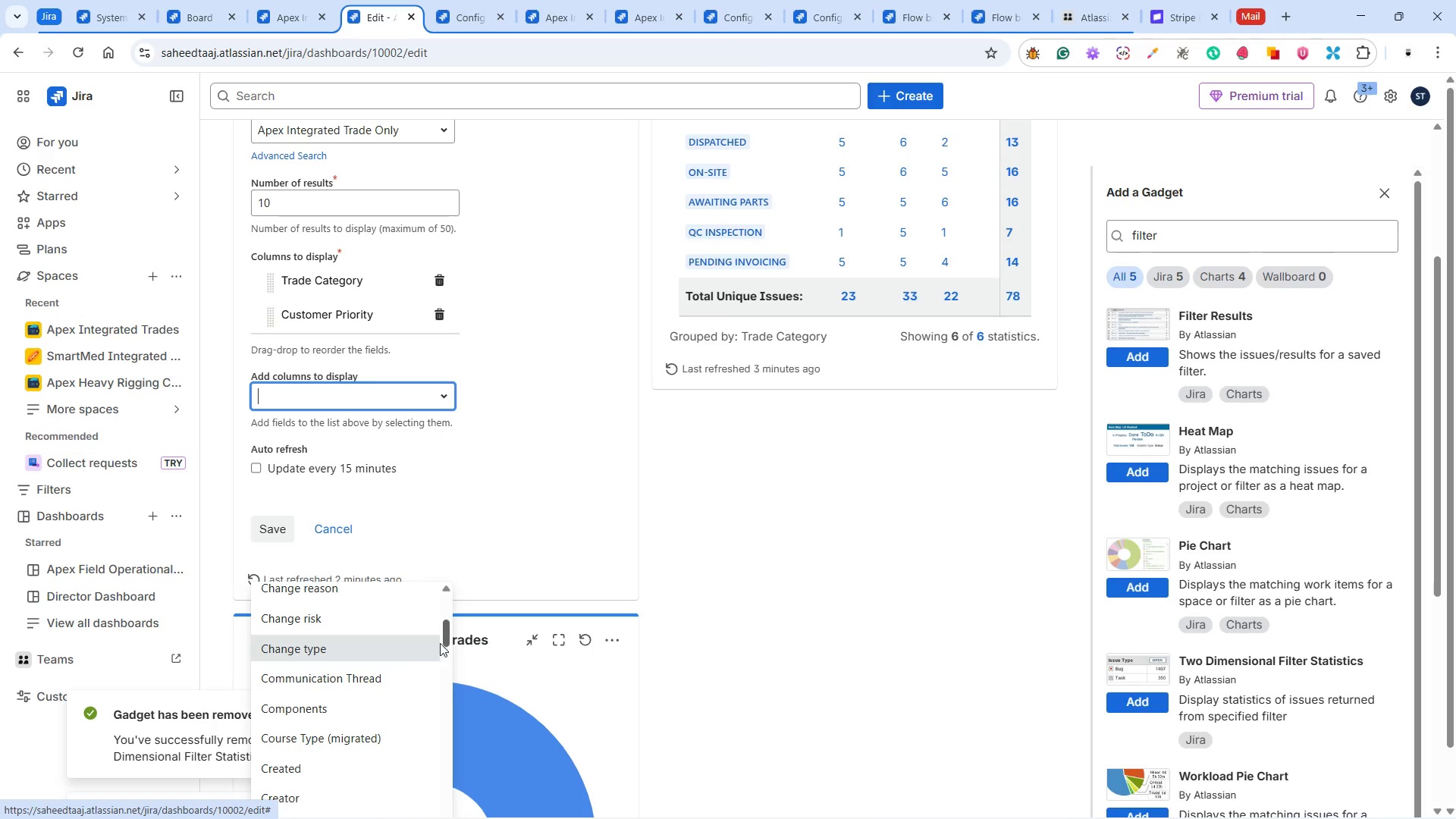 
left_click_drag(start_coordinate=[447, 634], to_coordinate=[447, 668])
 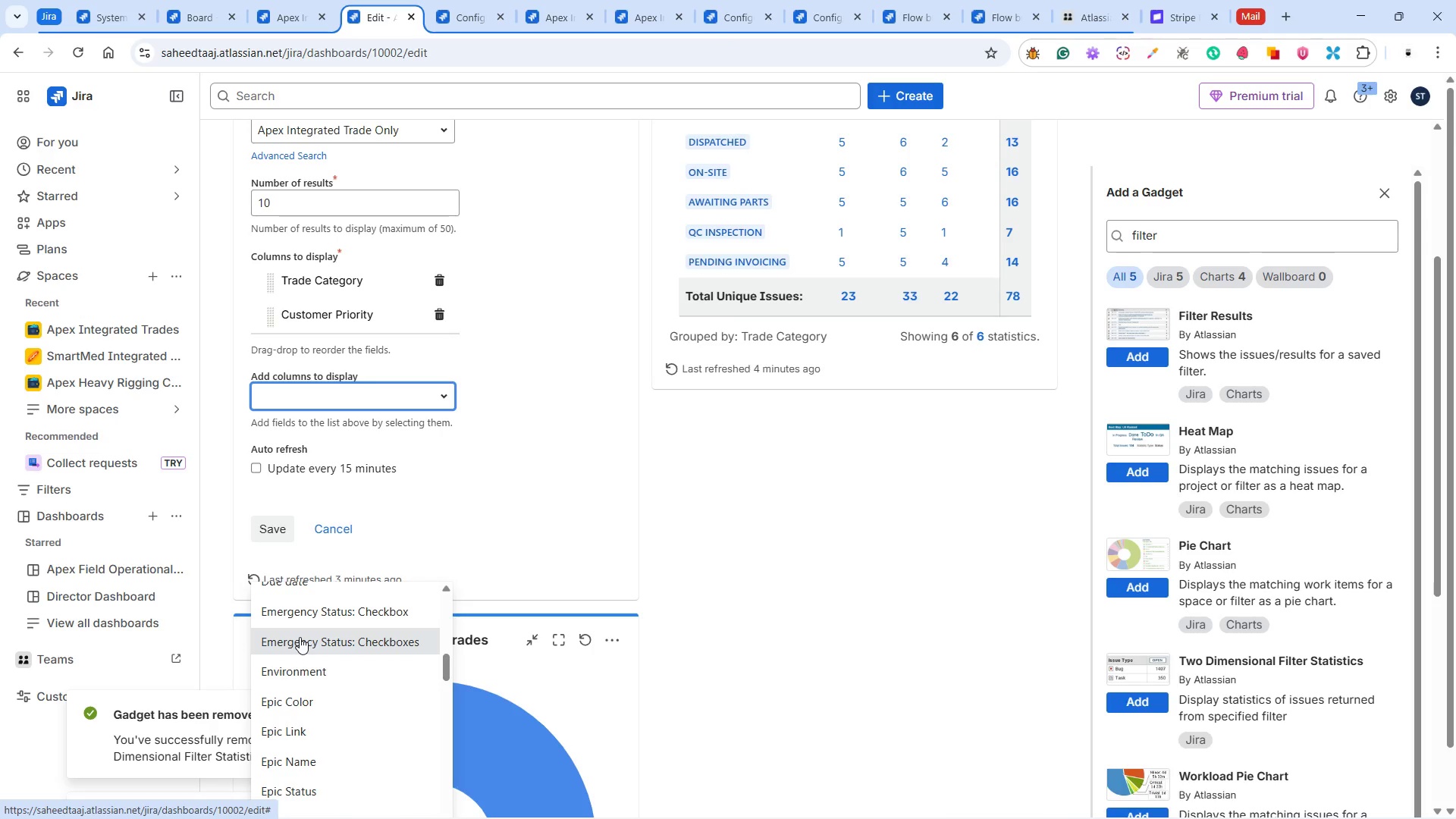 
wait(6.19)
 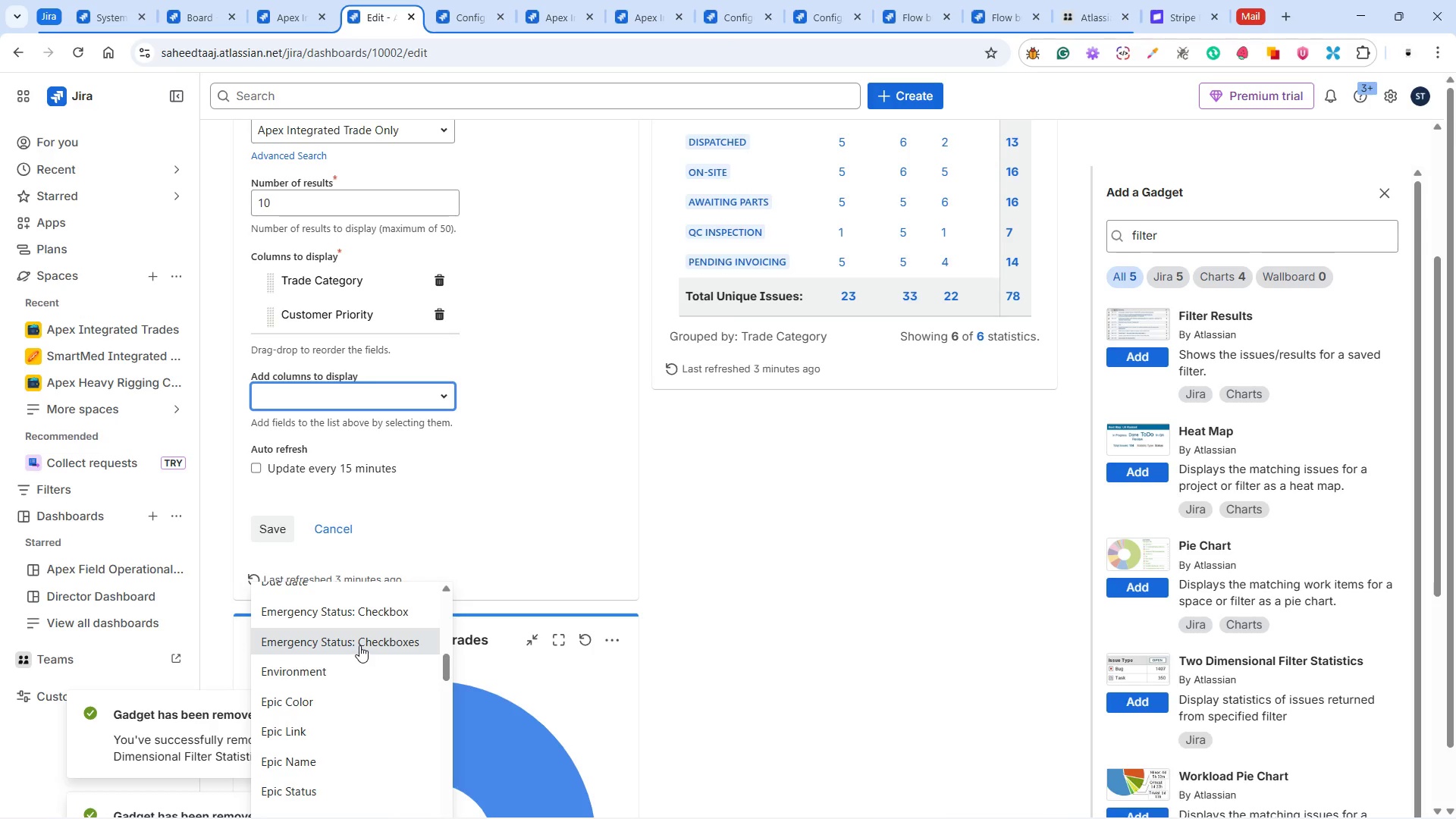 
left_click([300, 637])
 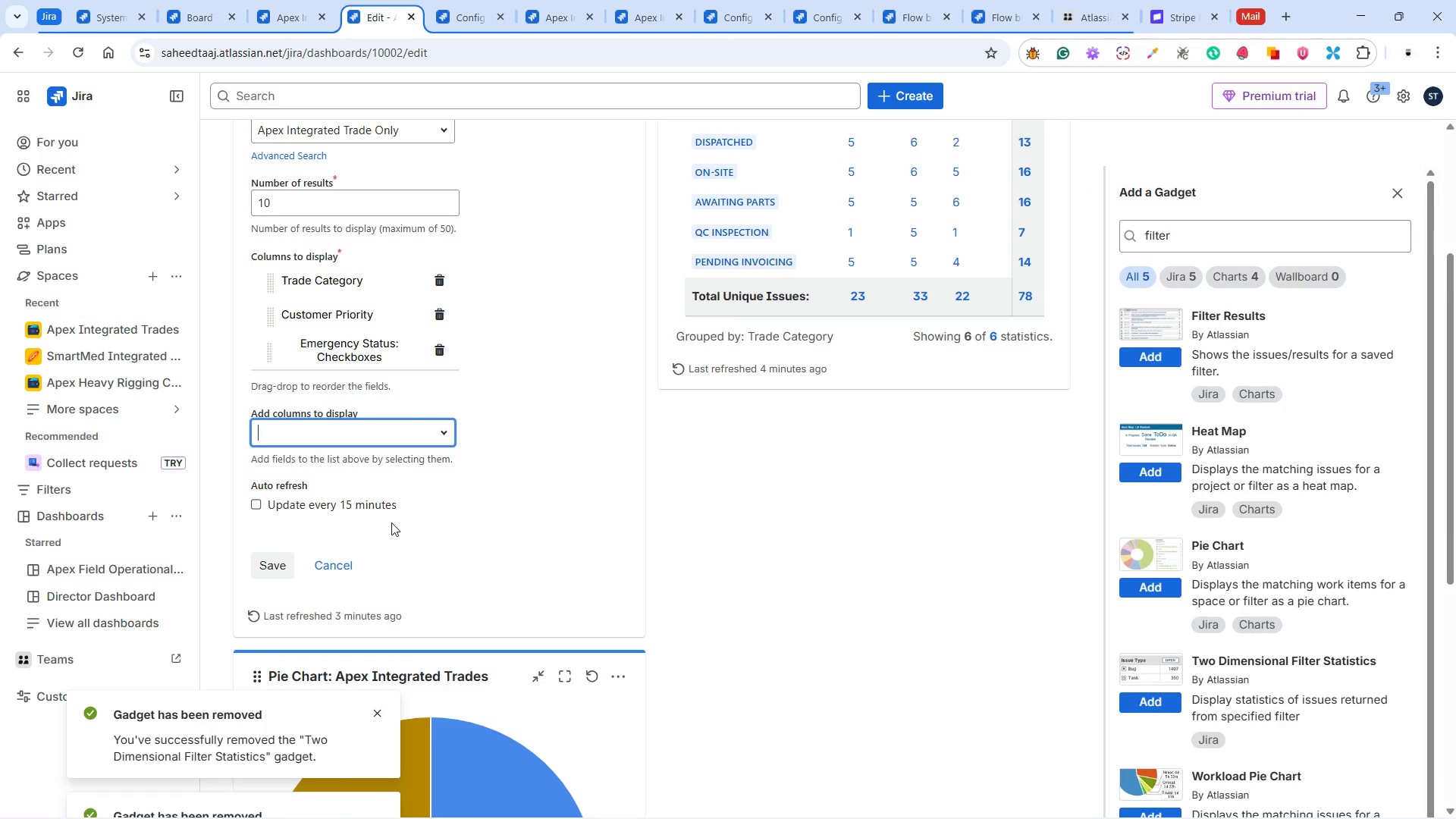 
left_click([281, 566])
 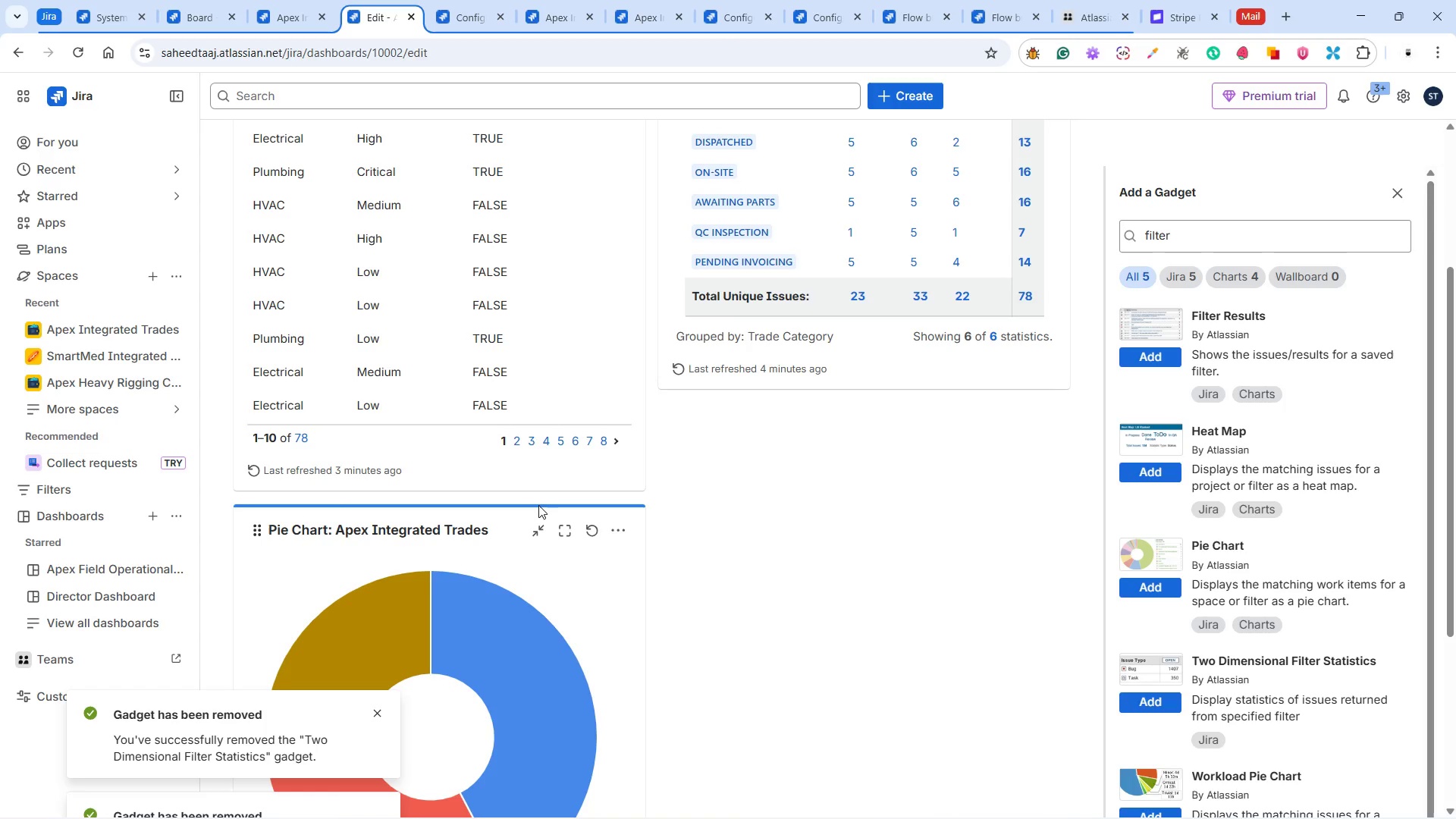 
scroll: coordinate [511, 410], scroll_direction: up, amount: 2.0
 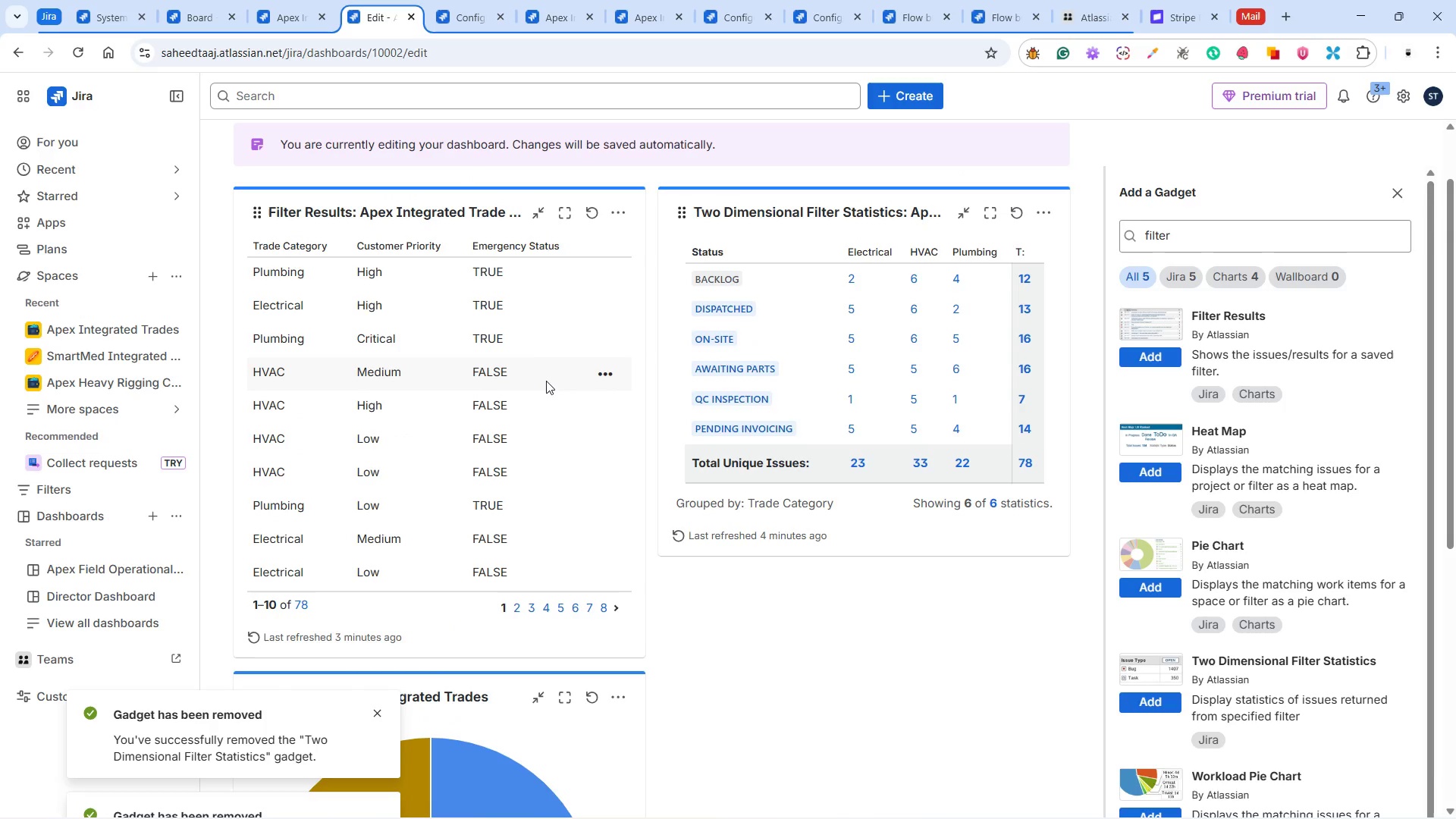 
scroll: coordinate [545, 384], scroll_direction: down, amount: 2.0
 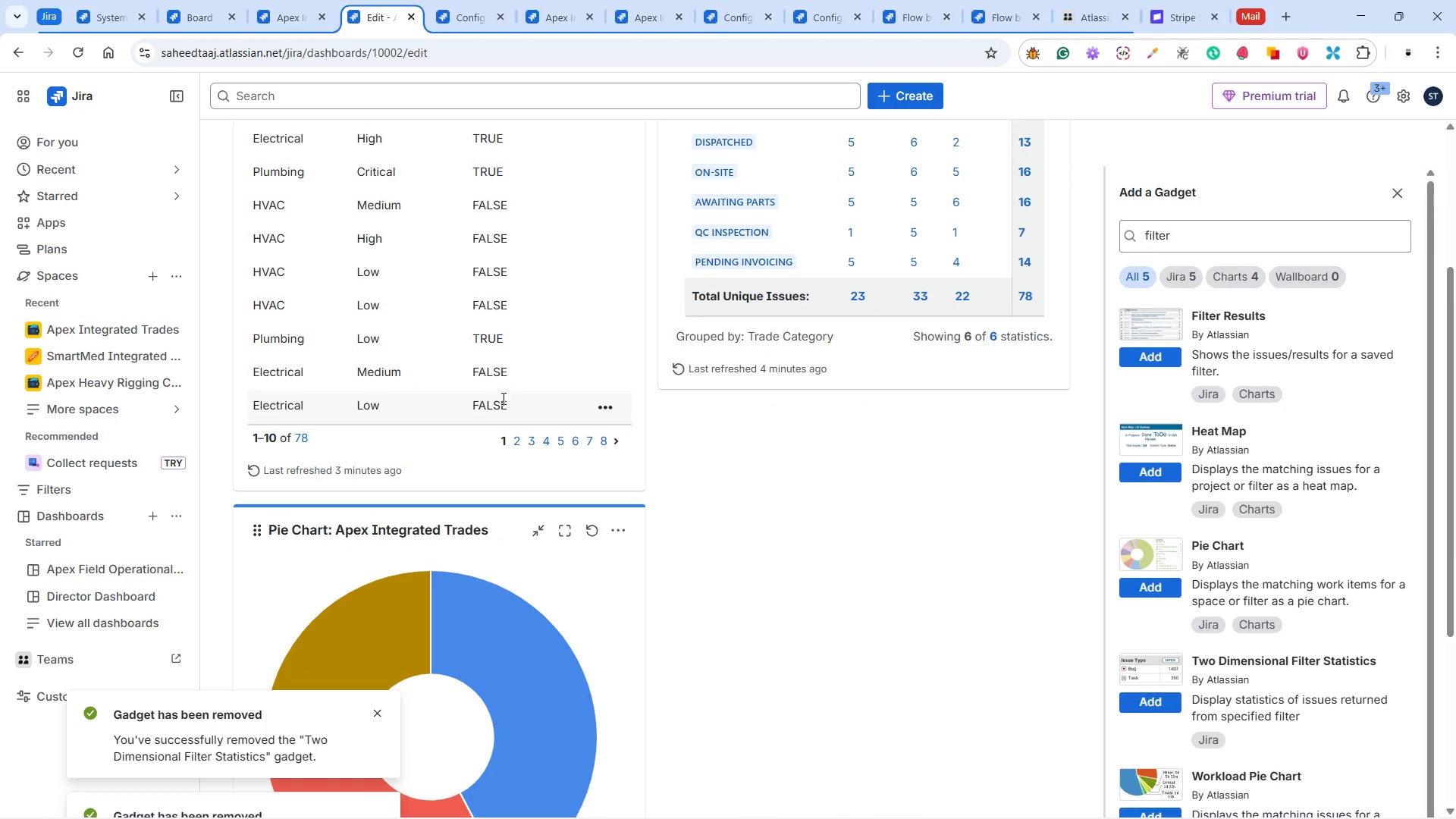 
scroll: coordinate [501, 398], scroll_direction: up, amount: 2.0
 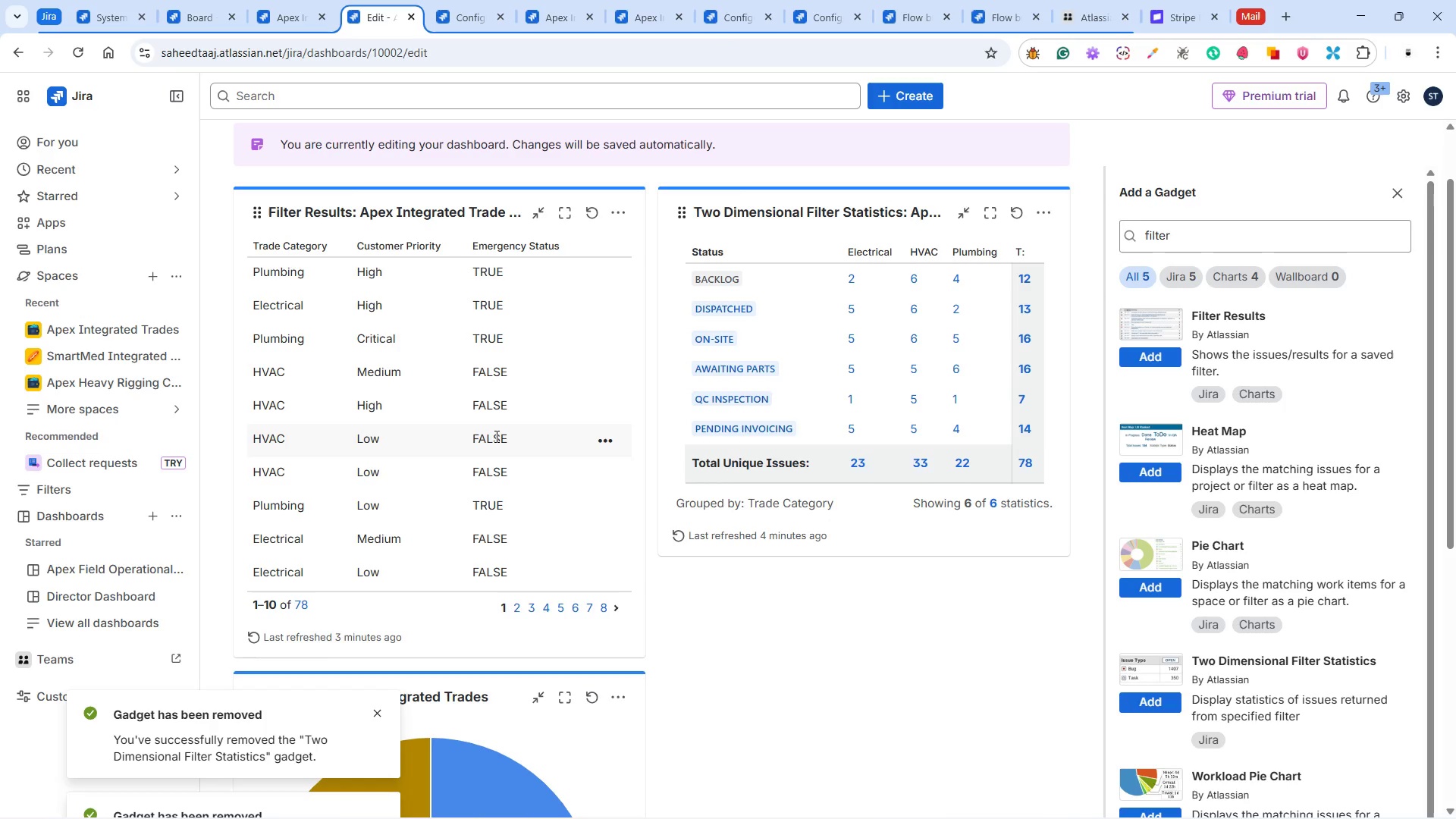 
wait(19.49)
 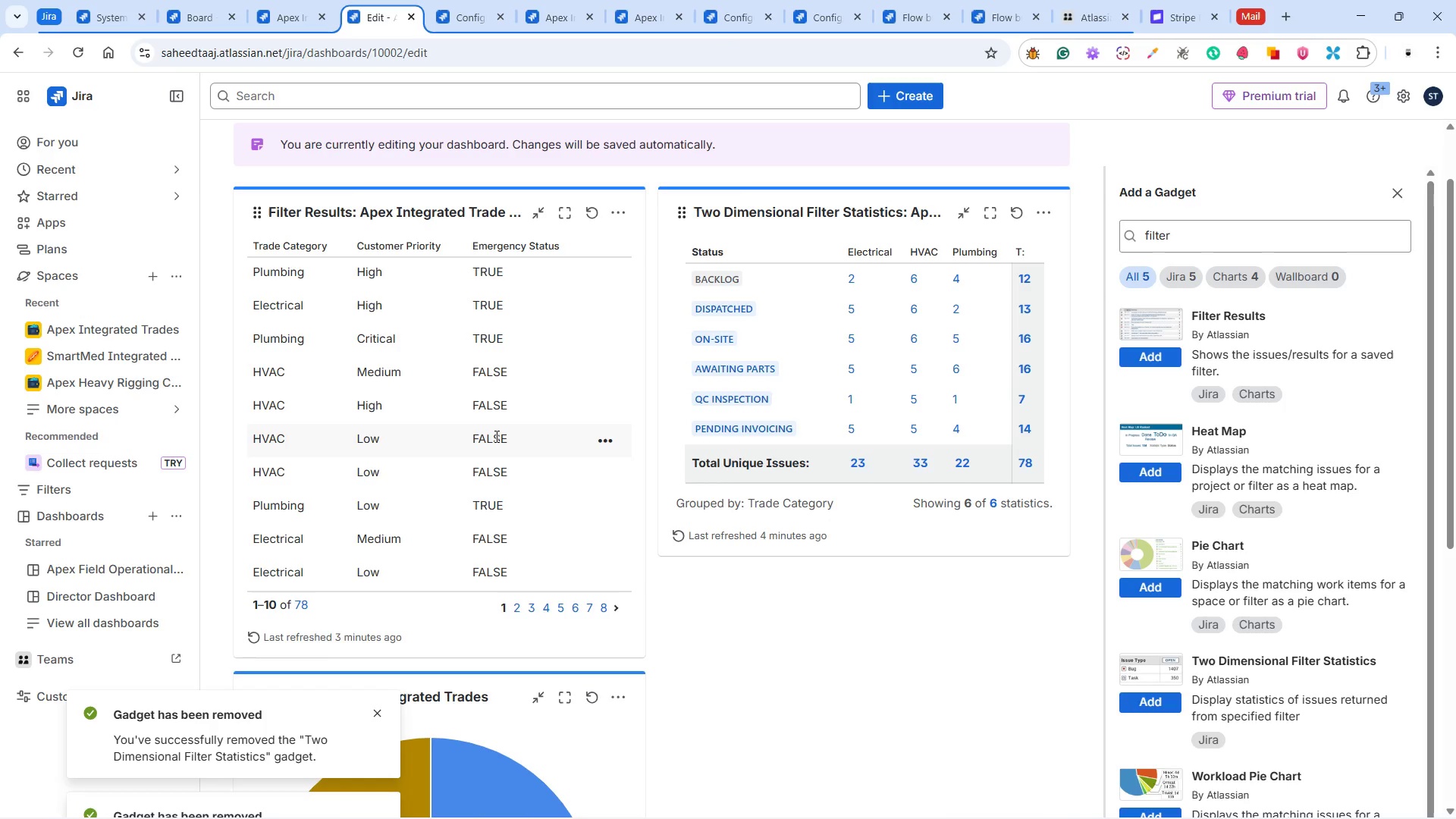 
mouse_move([546, 270])
 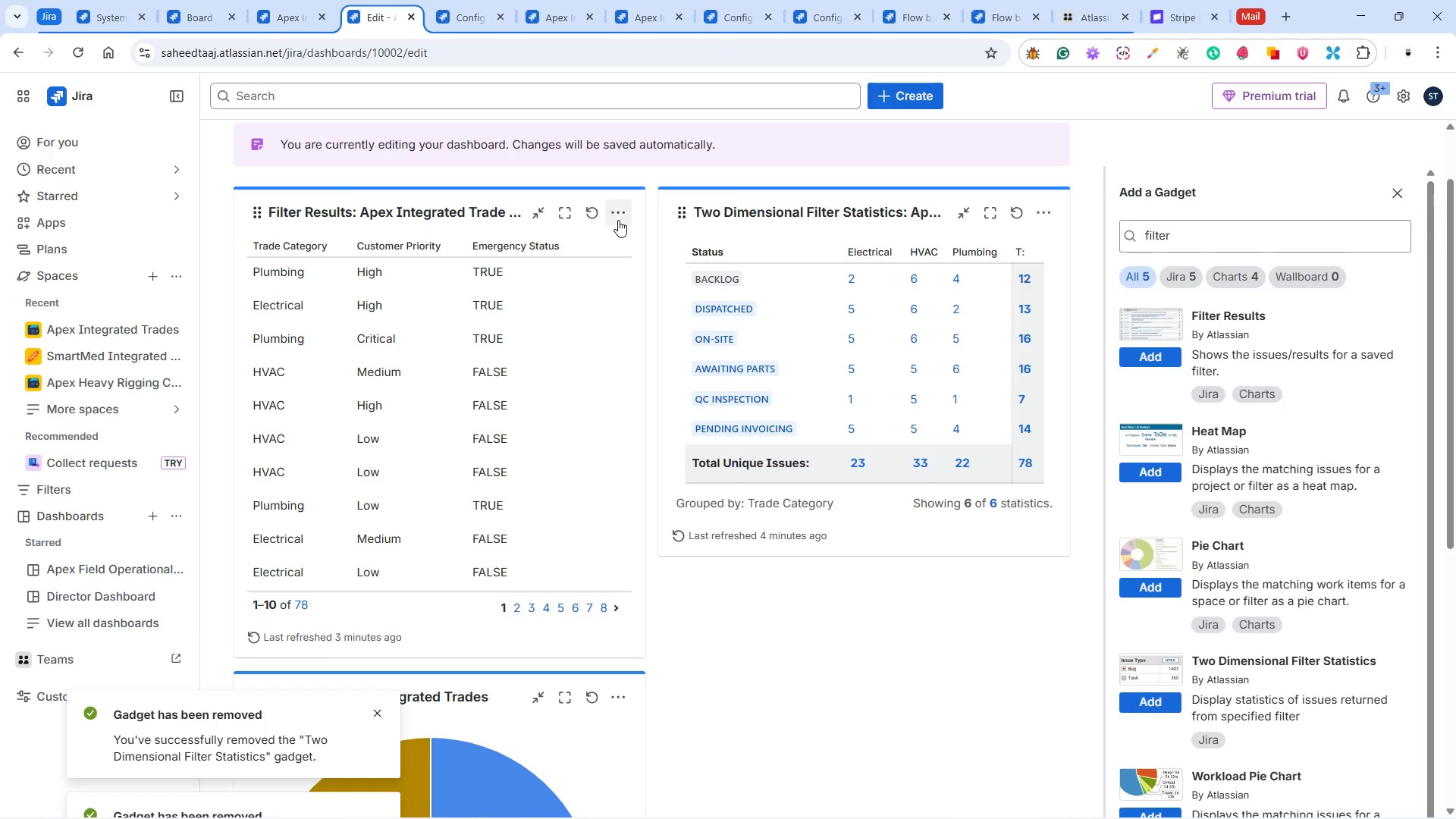 
left_click([619, 218])
 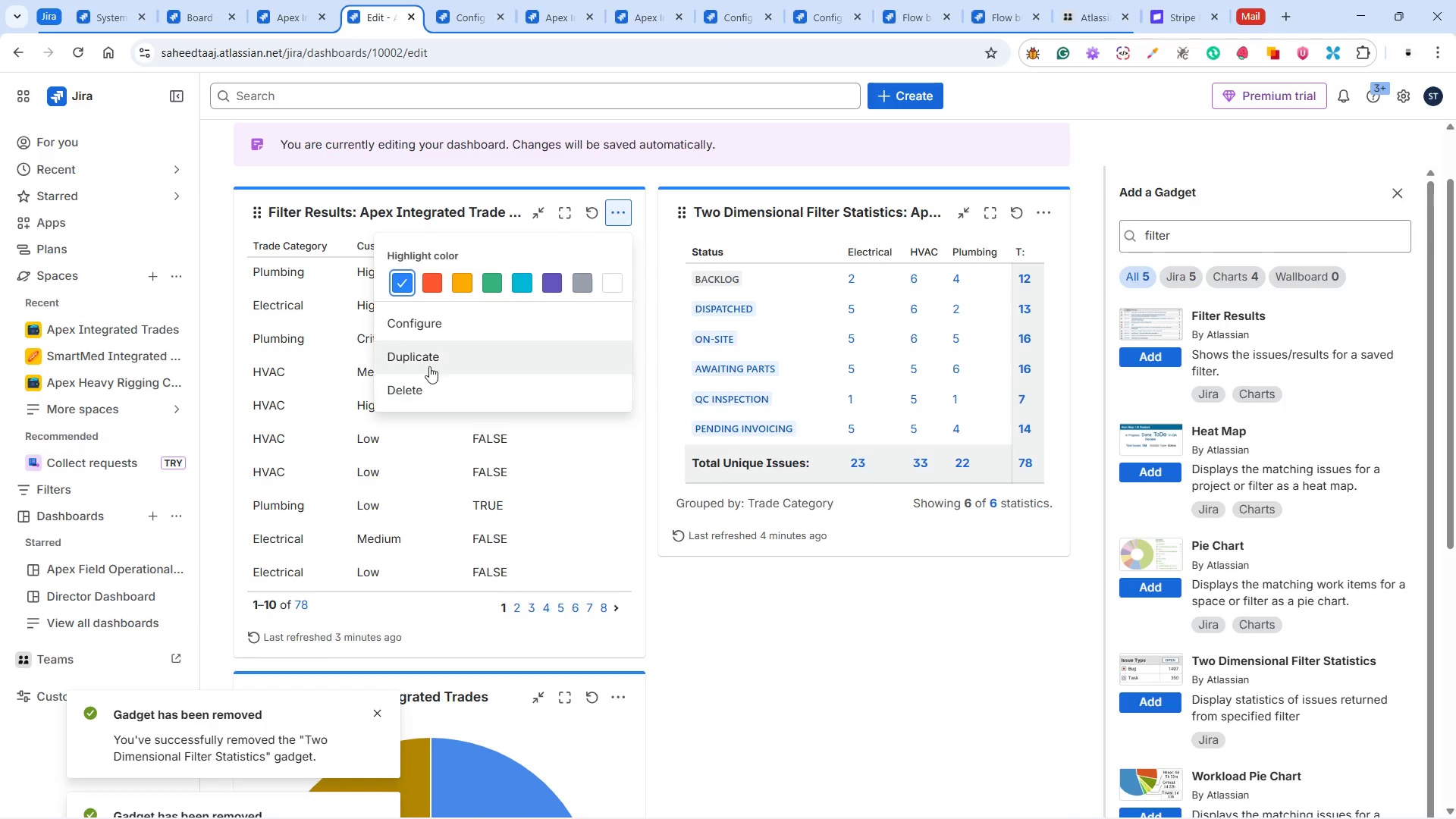 
left_click([437, 328])
 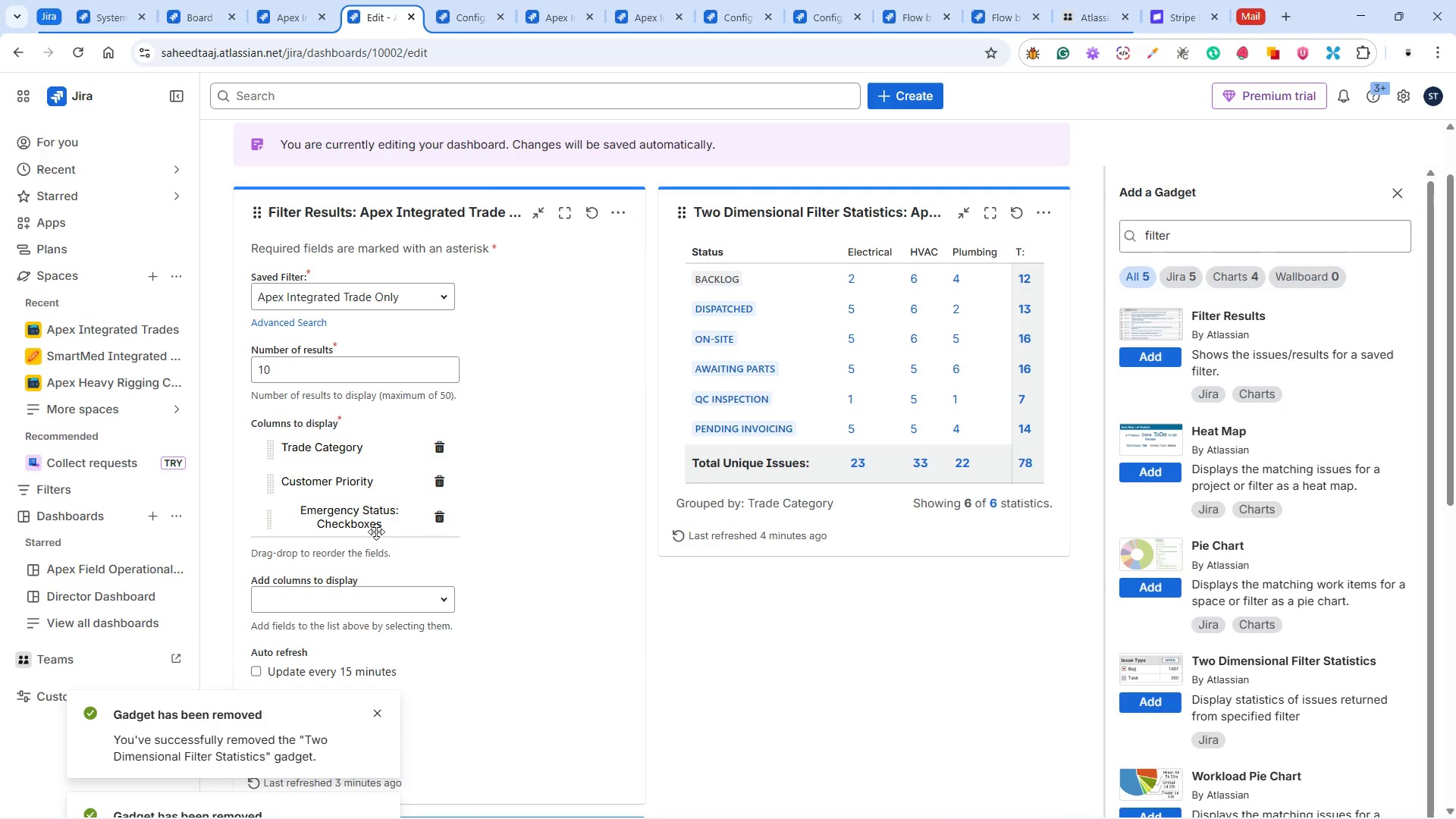 
left_click([308, 596])
 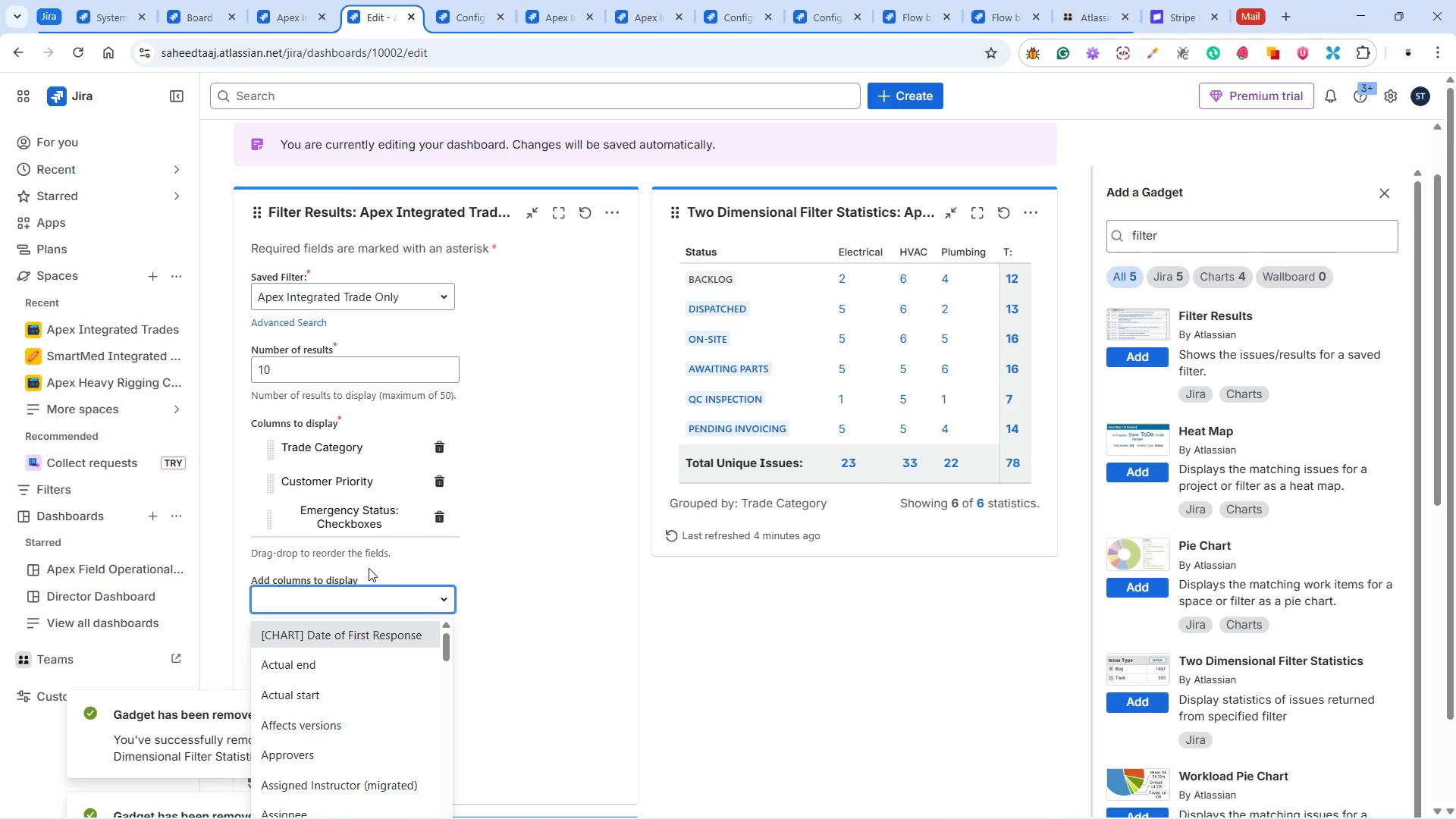 
scroll: coordinate [464, 539], scroll_direction: down, amount: 3.0
 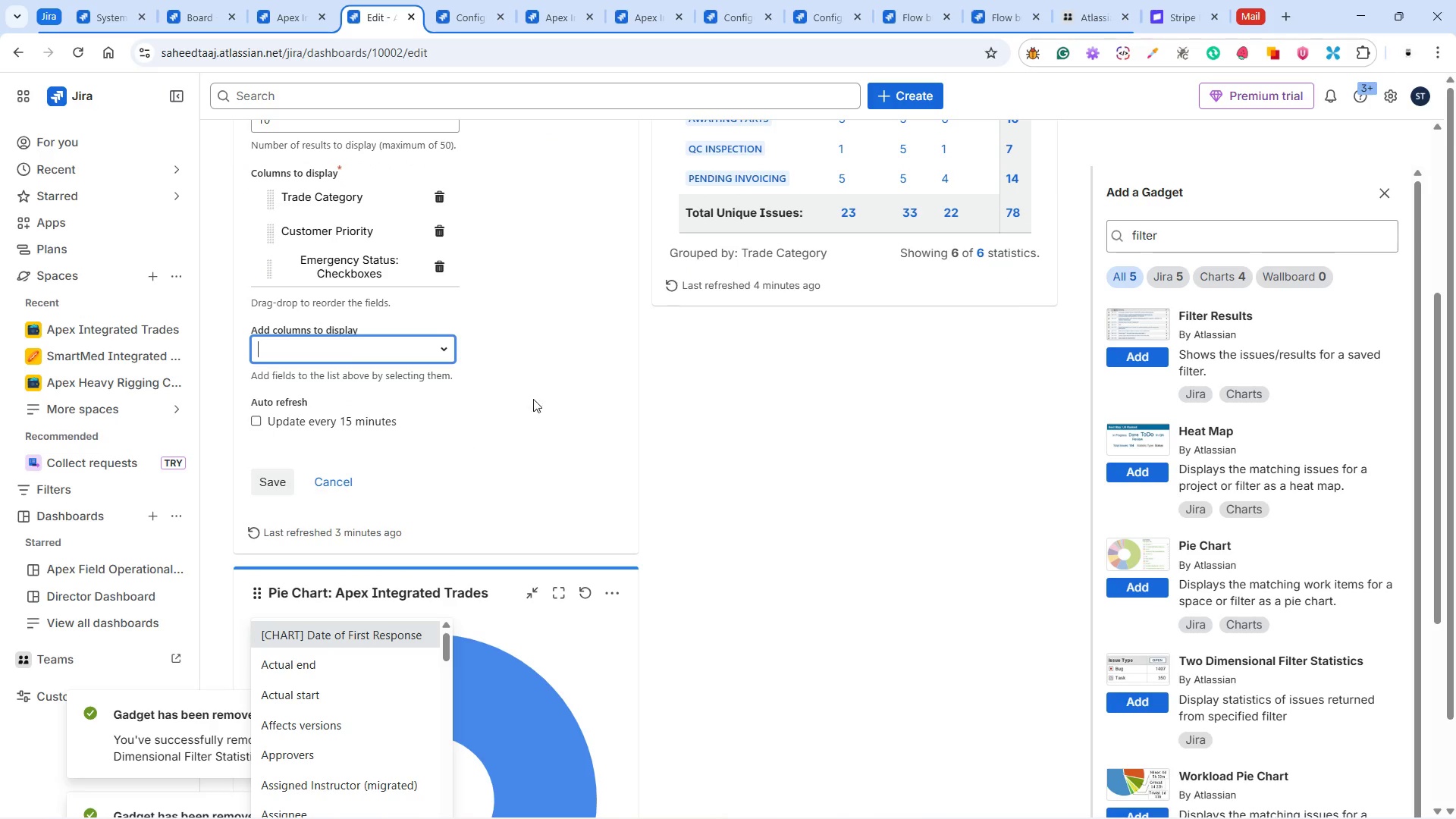 
left_click([567, 380])
 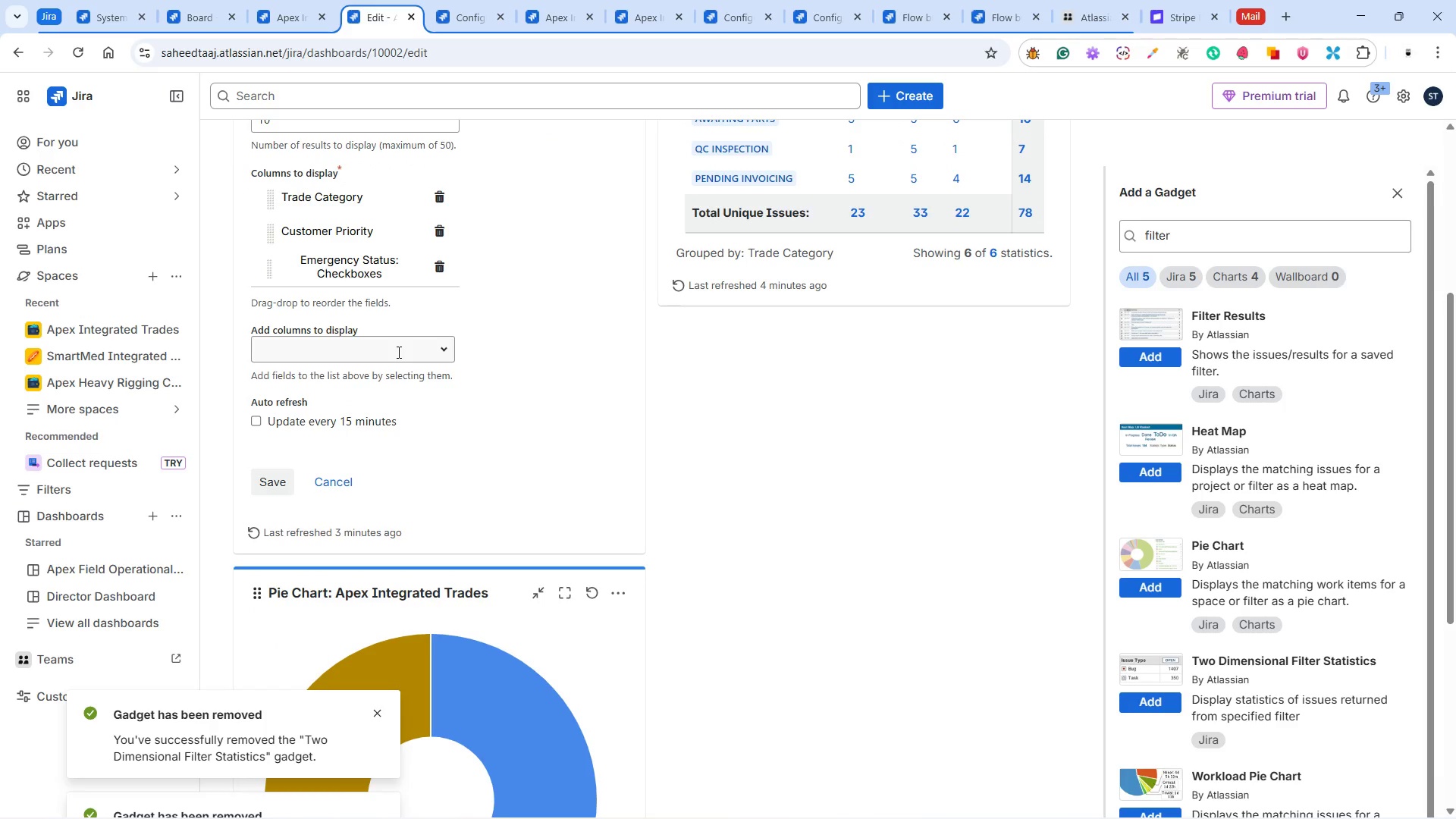 
left_click([397, 352])
 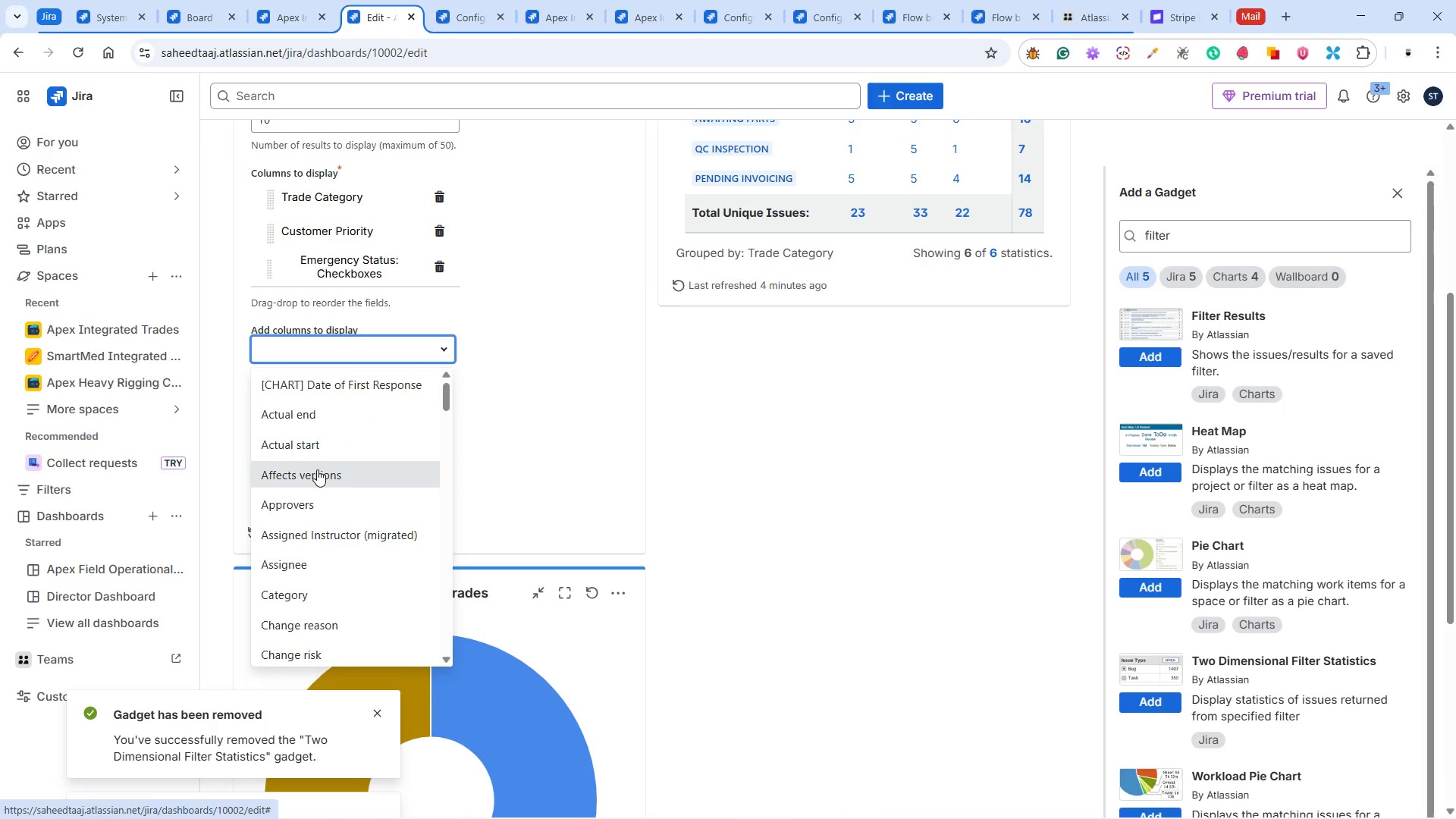 
scroll: coordinate [338, 518], scroll_direction: down, amount: 2.0
 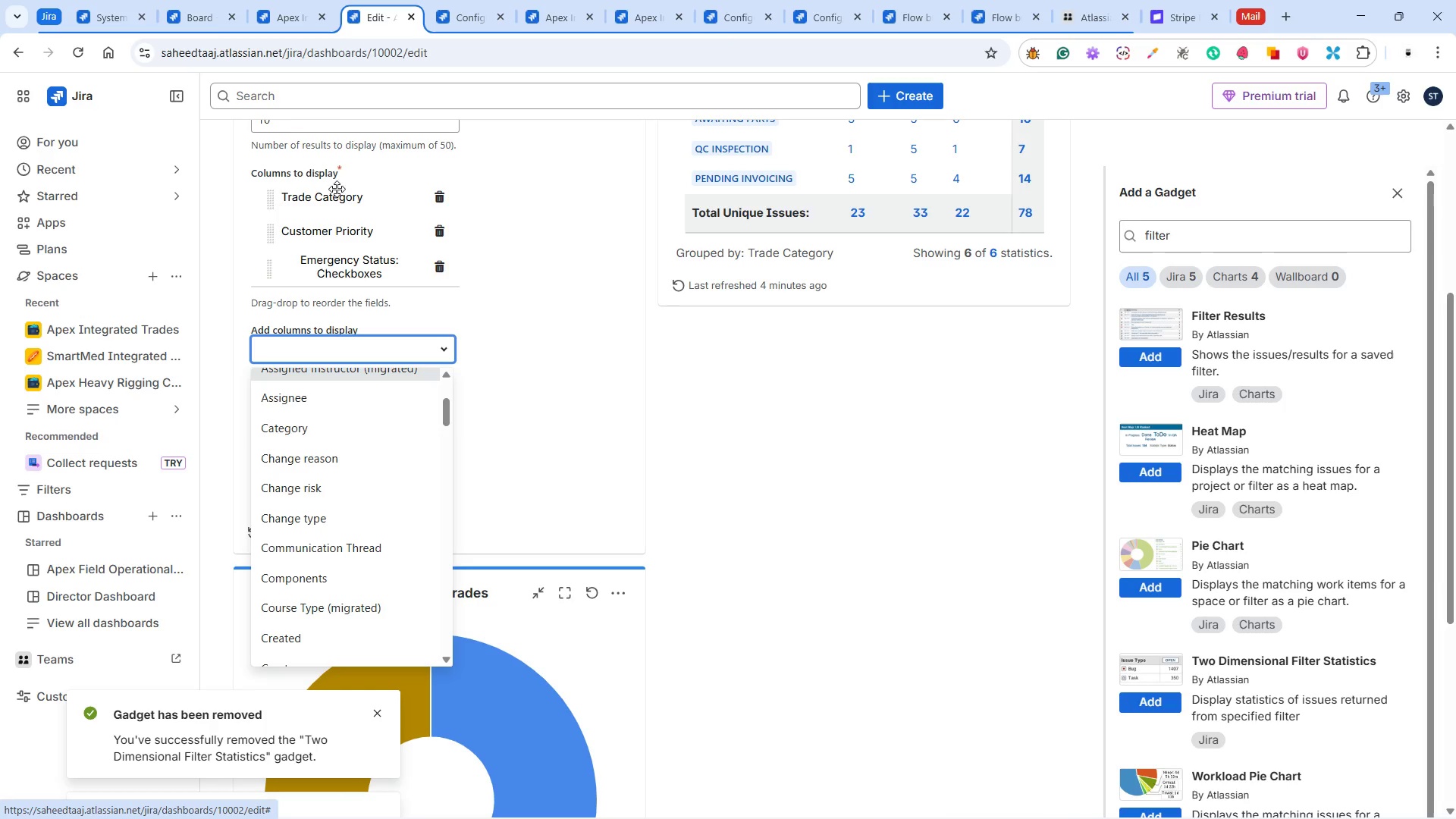 
left_click([187, 10])
 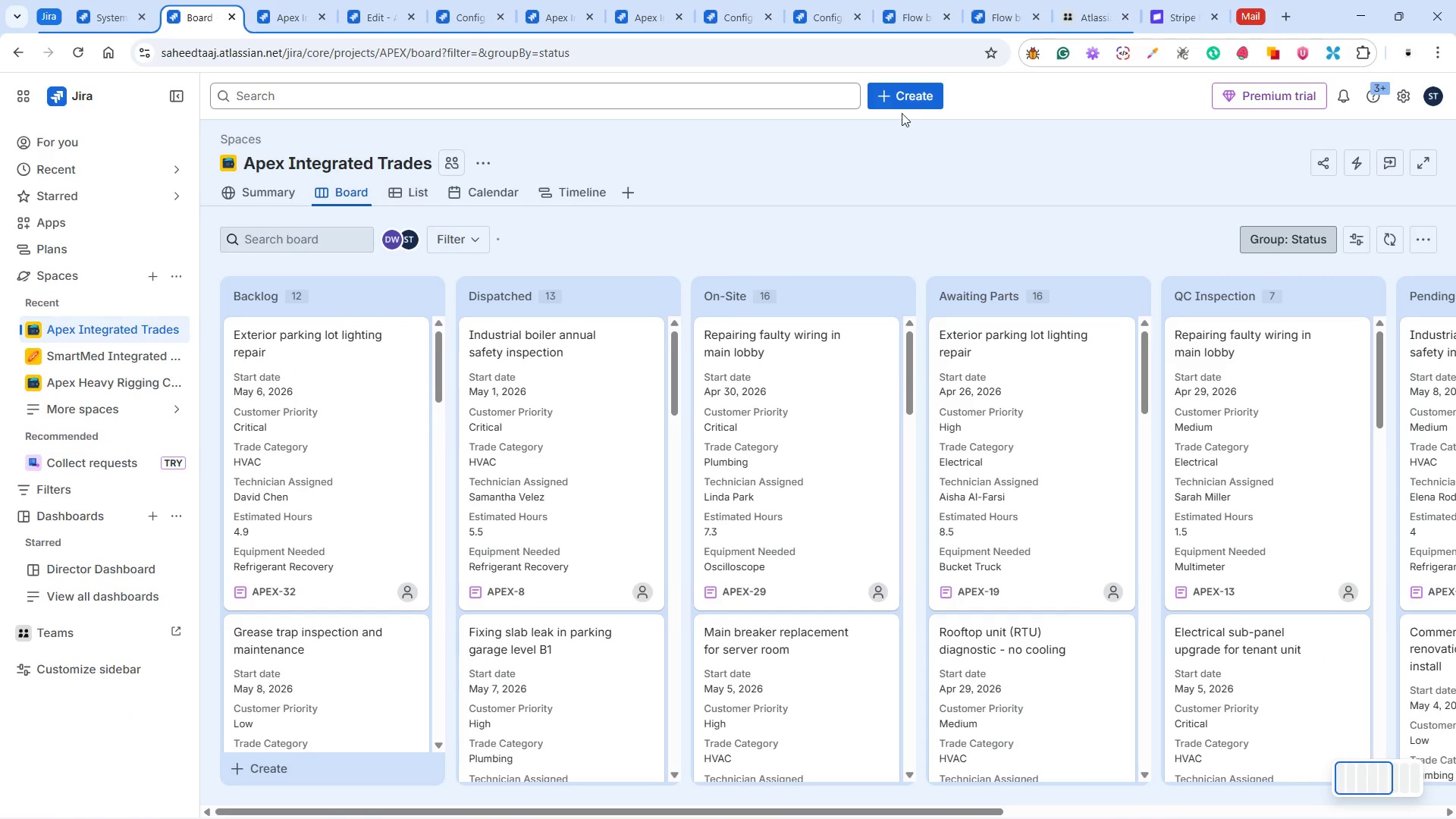 
left_click([893, 88])
 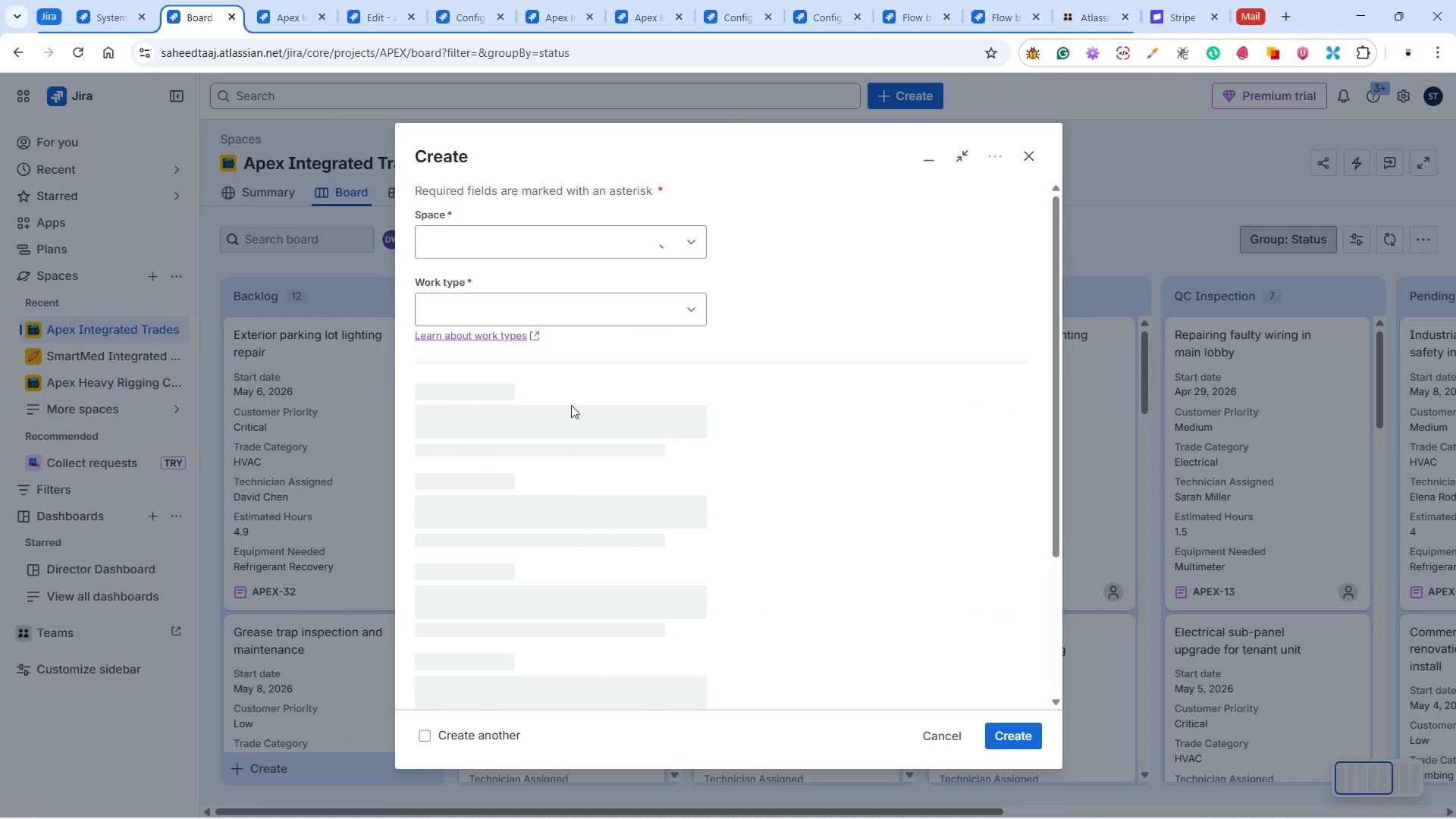 
scroll: coordinate [523, 510], scroll_direction: down, amount: 4.0
 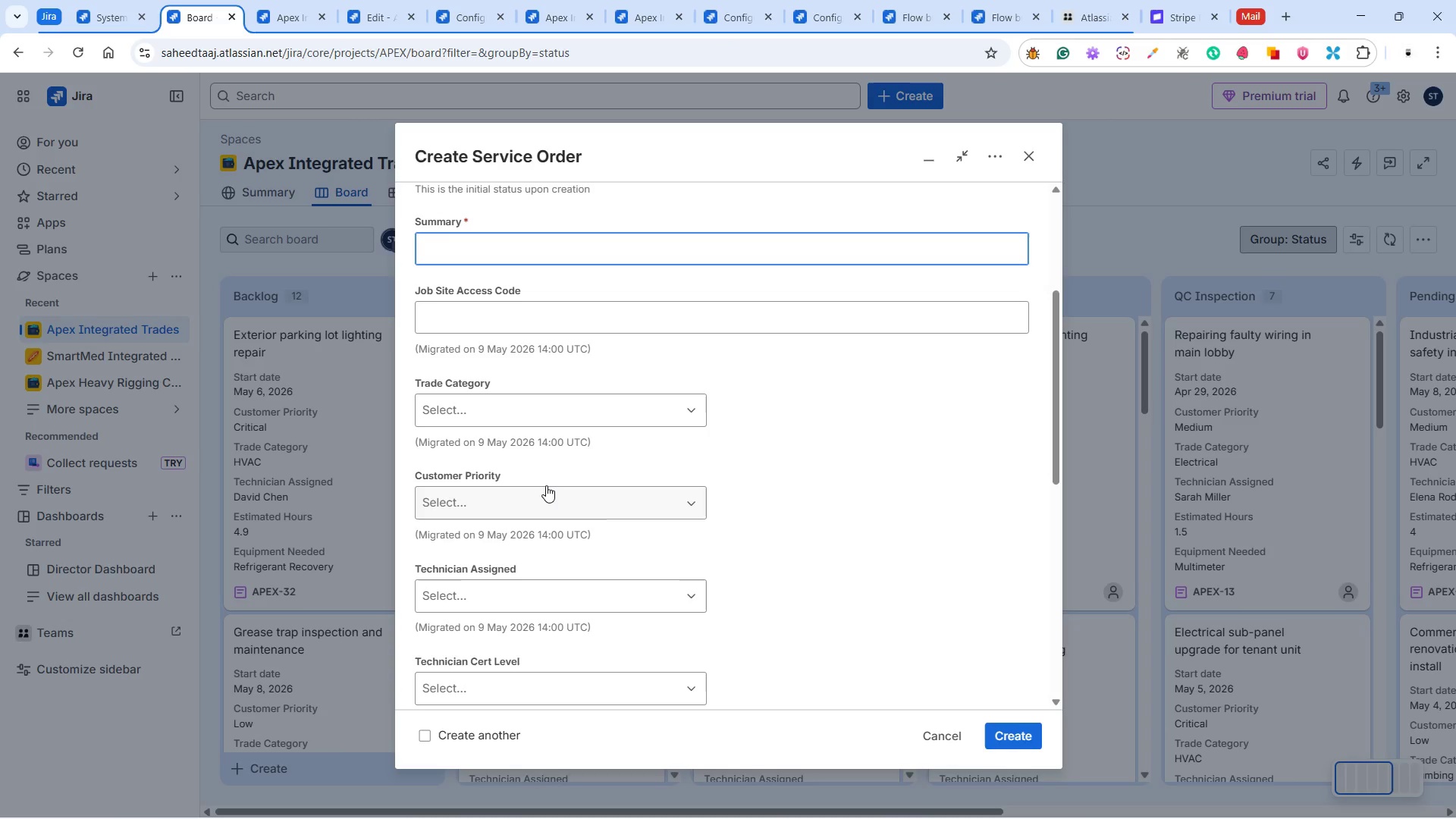 
wait(8.73)
 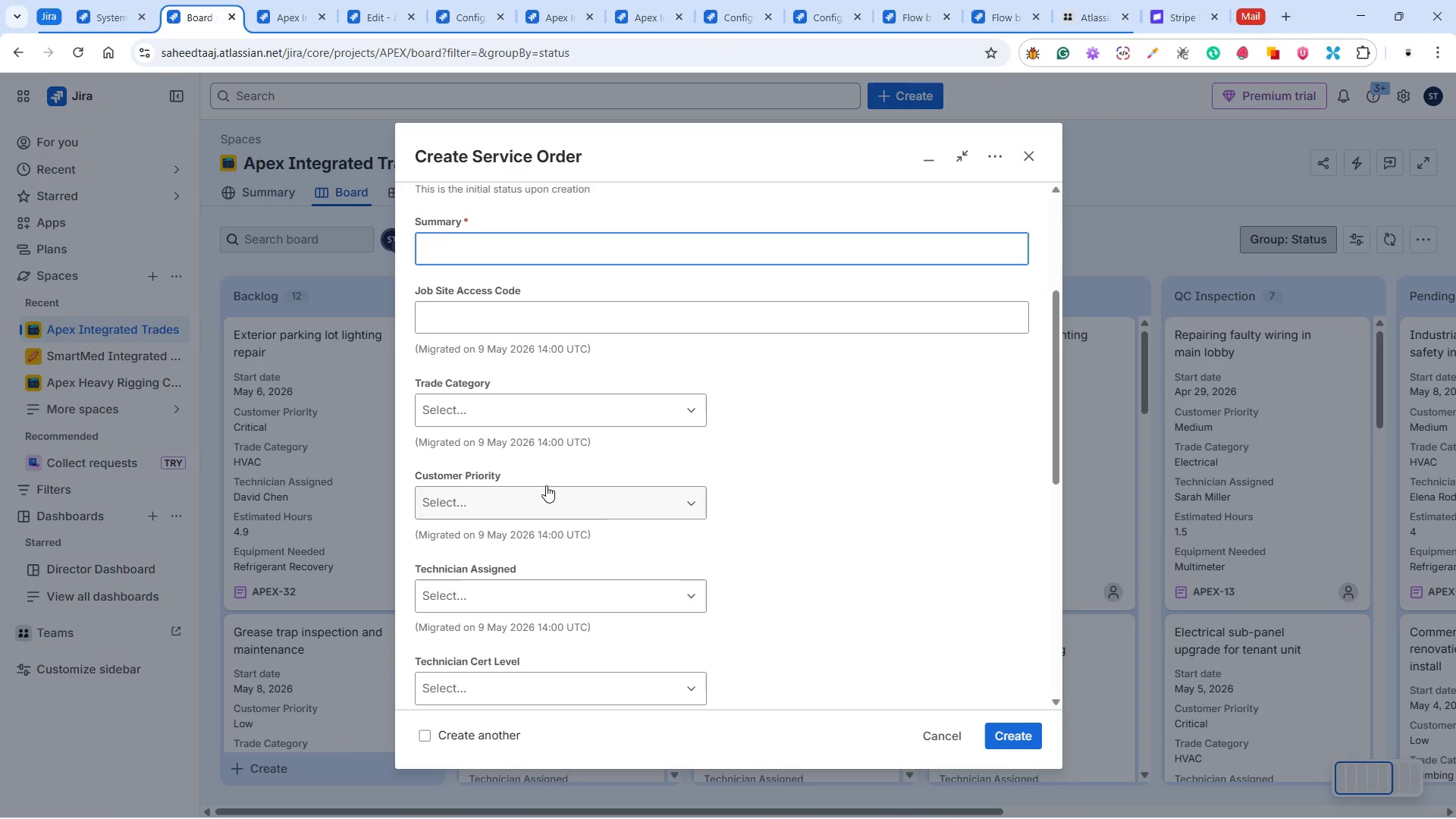 
scroll: coordinate [596, 531], scroll_direction: down, amount: 1.0
 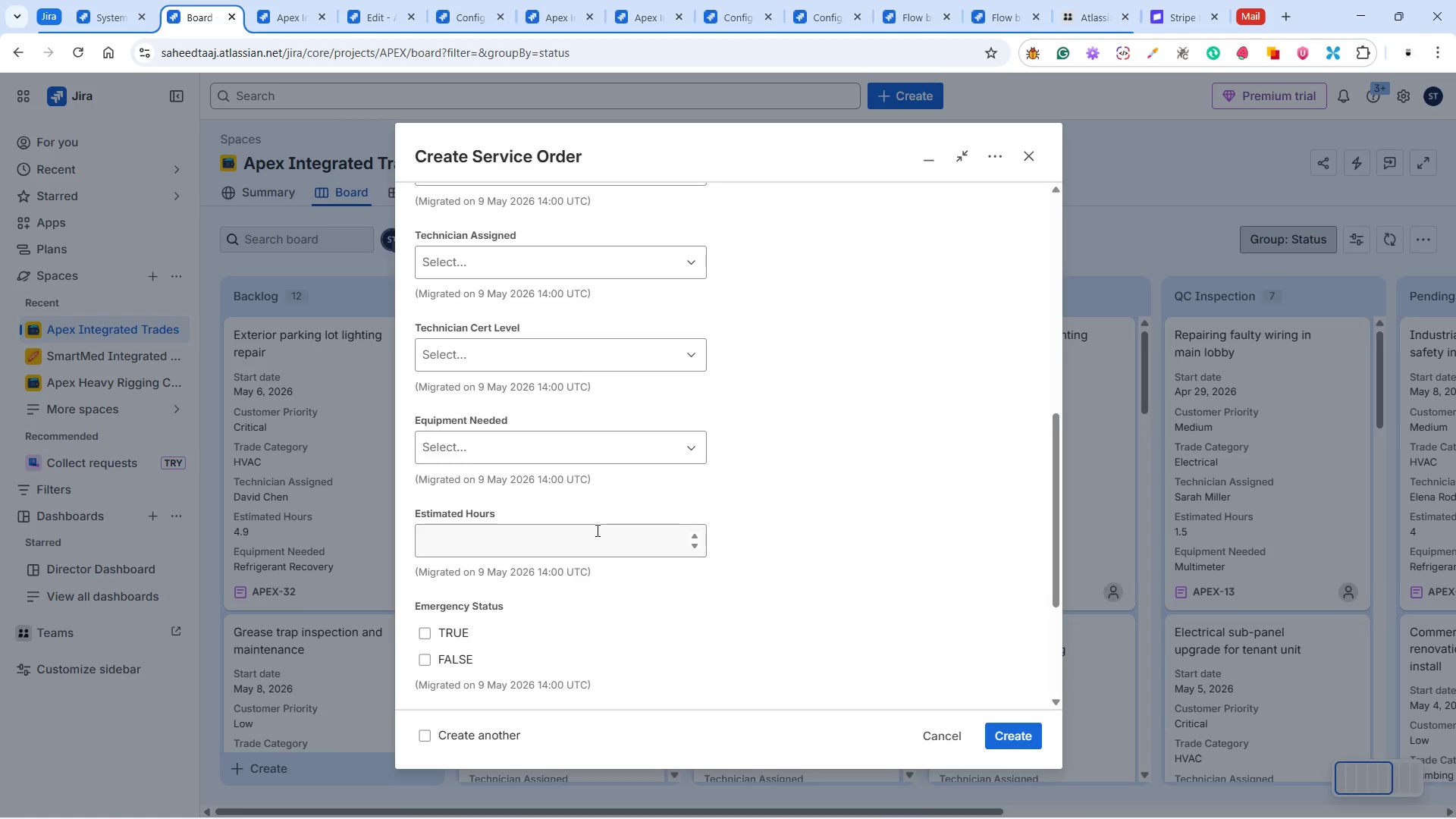 
wait(7.06)
 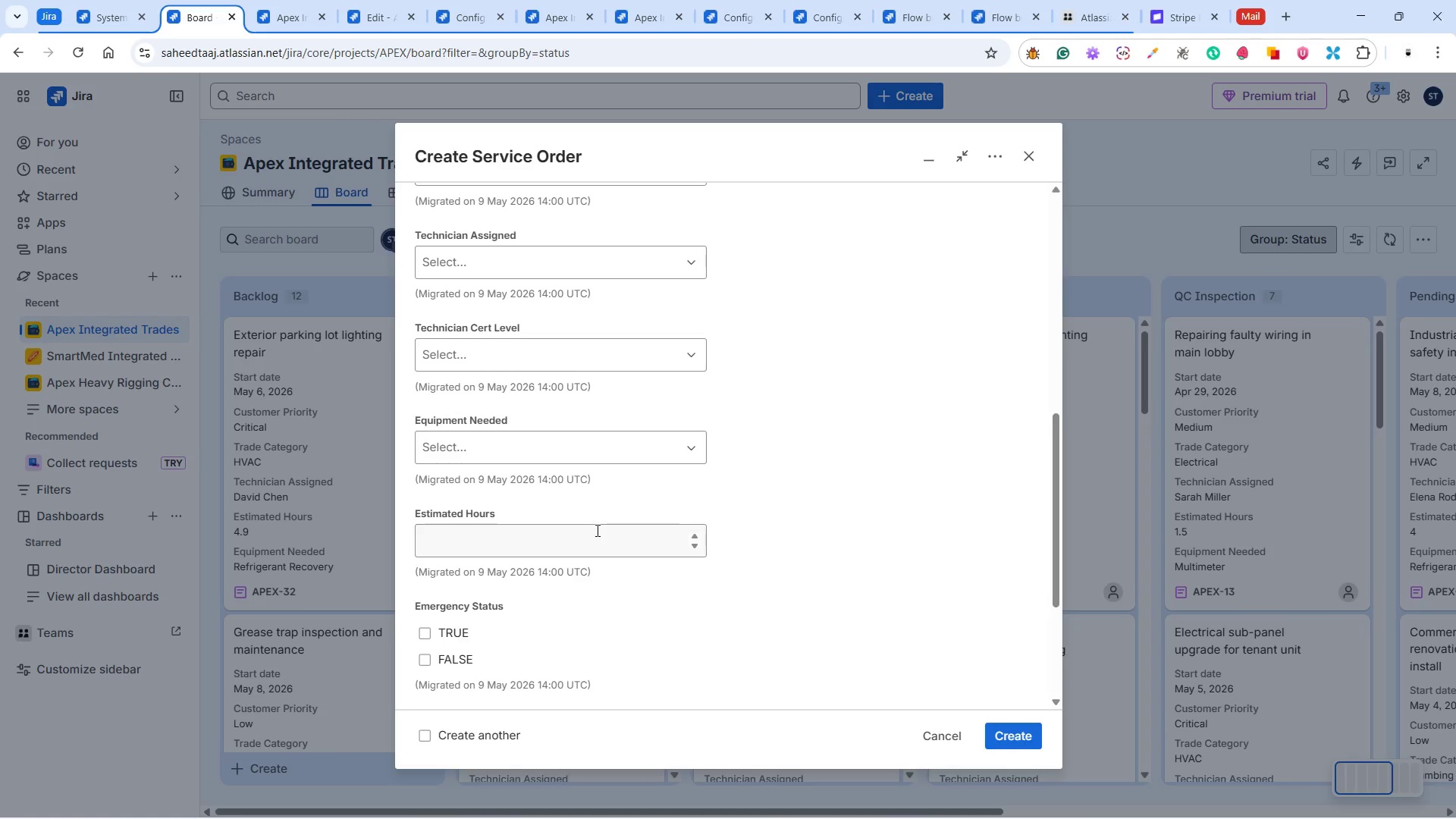 
scroll: coordinate [519, 541], scroll_direction: down, amount: 1.0
 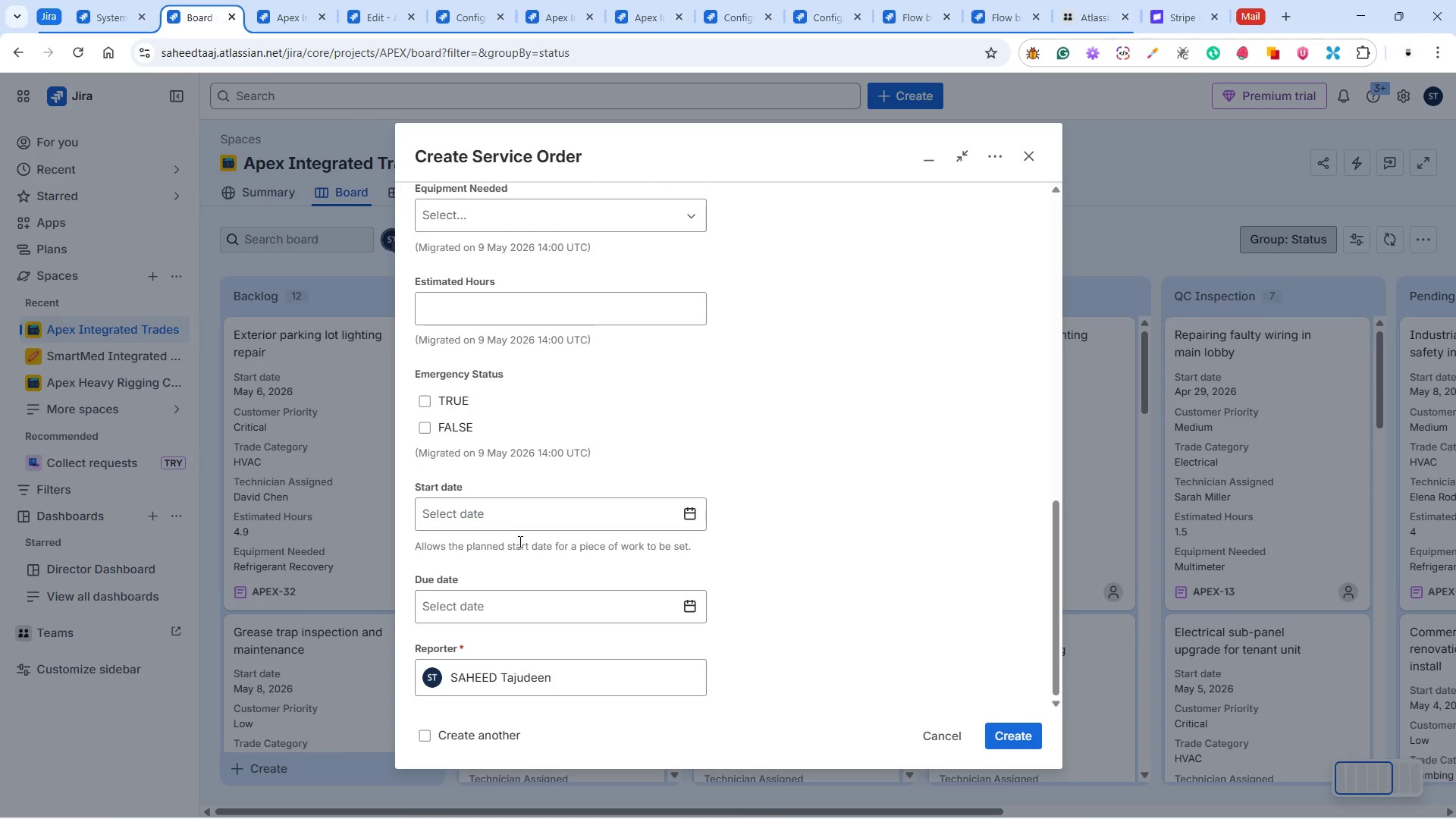 
scroll: coordinate [525, 509], scroll_direction: up, amount: 5.0
 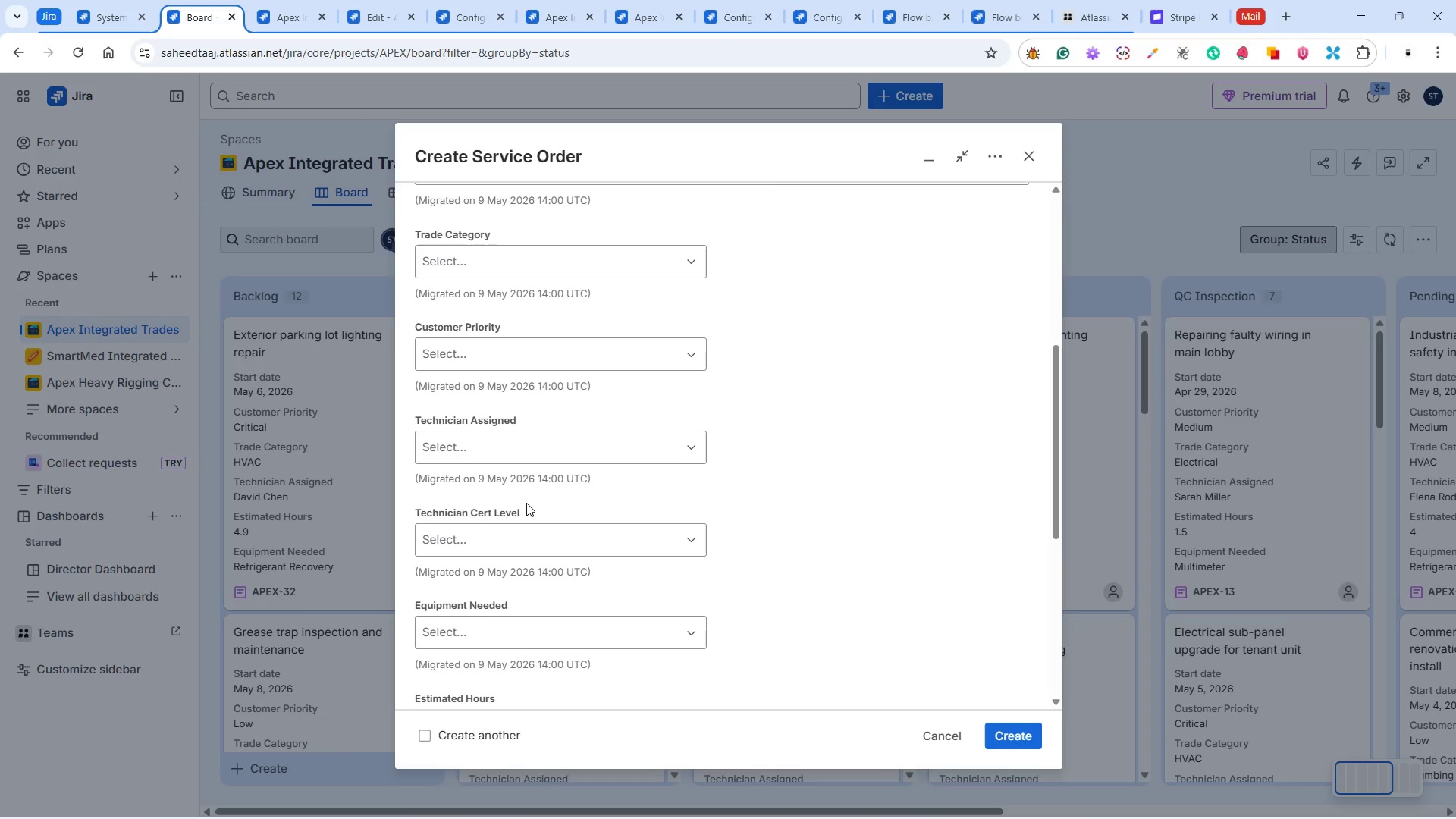 
wait(7.74)
 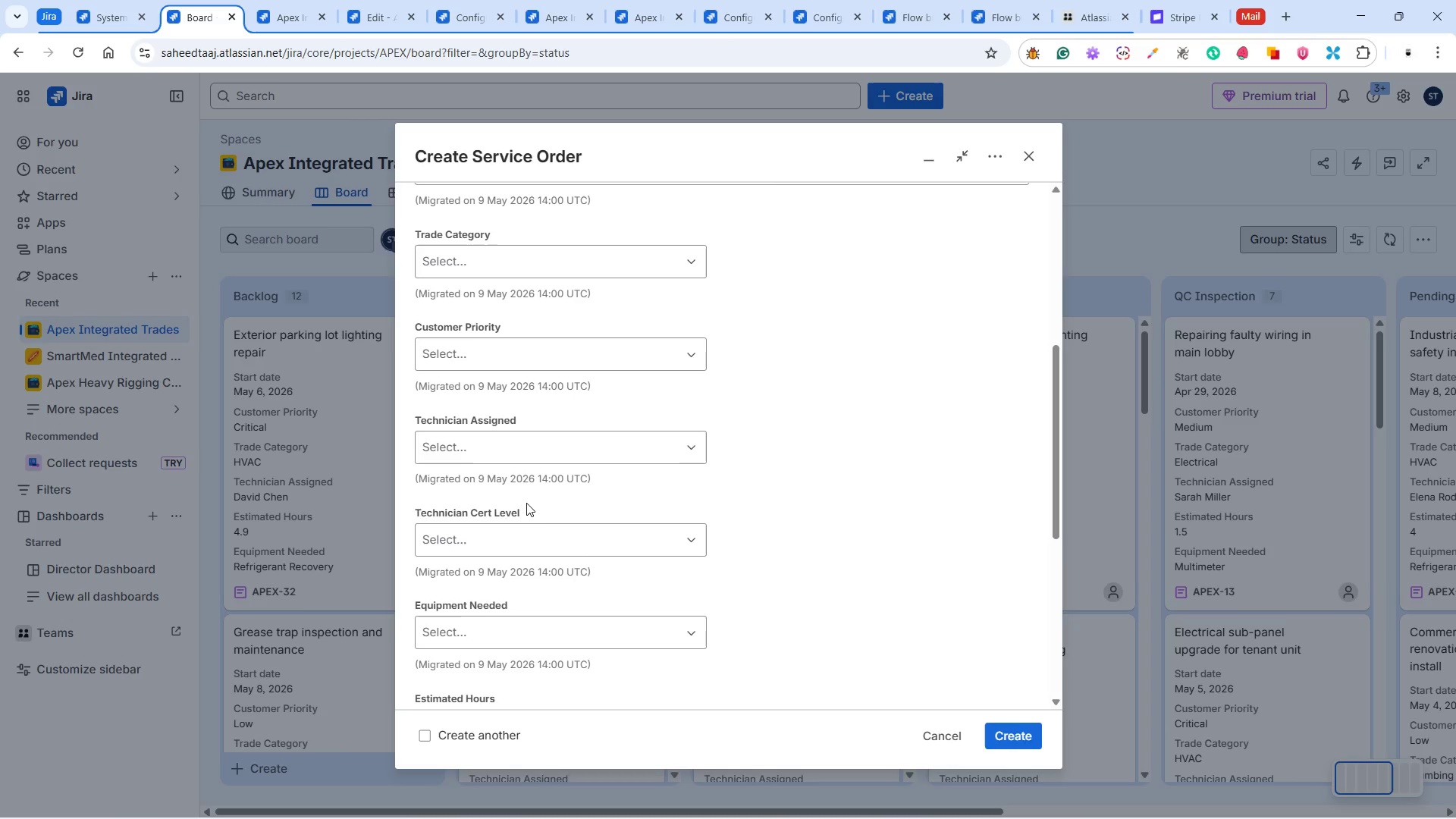 
left_click([987, 798])